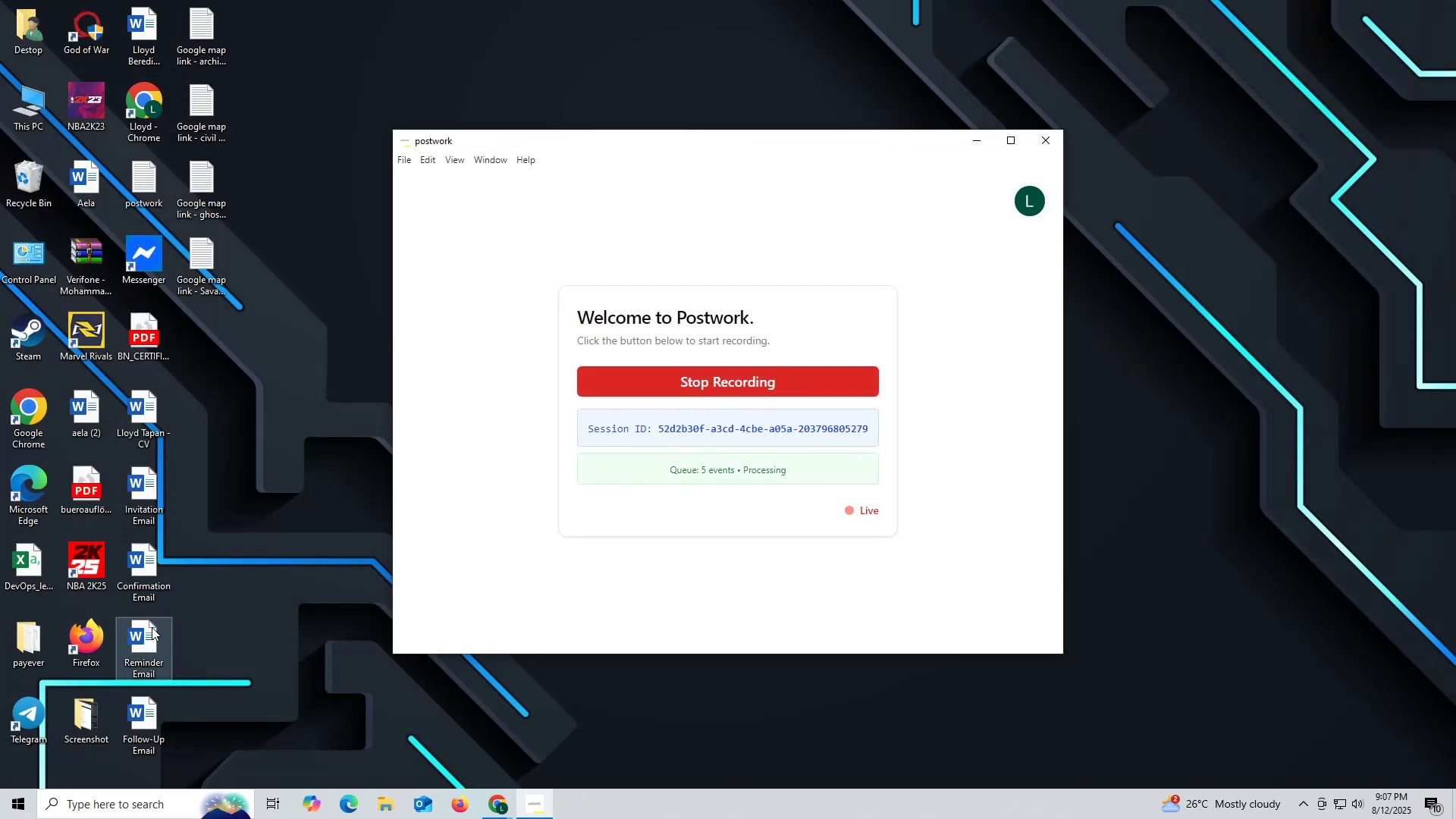 
double_click([152, 627])
 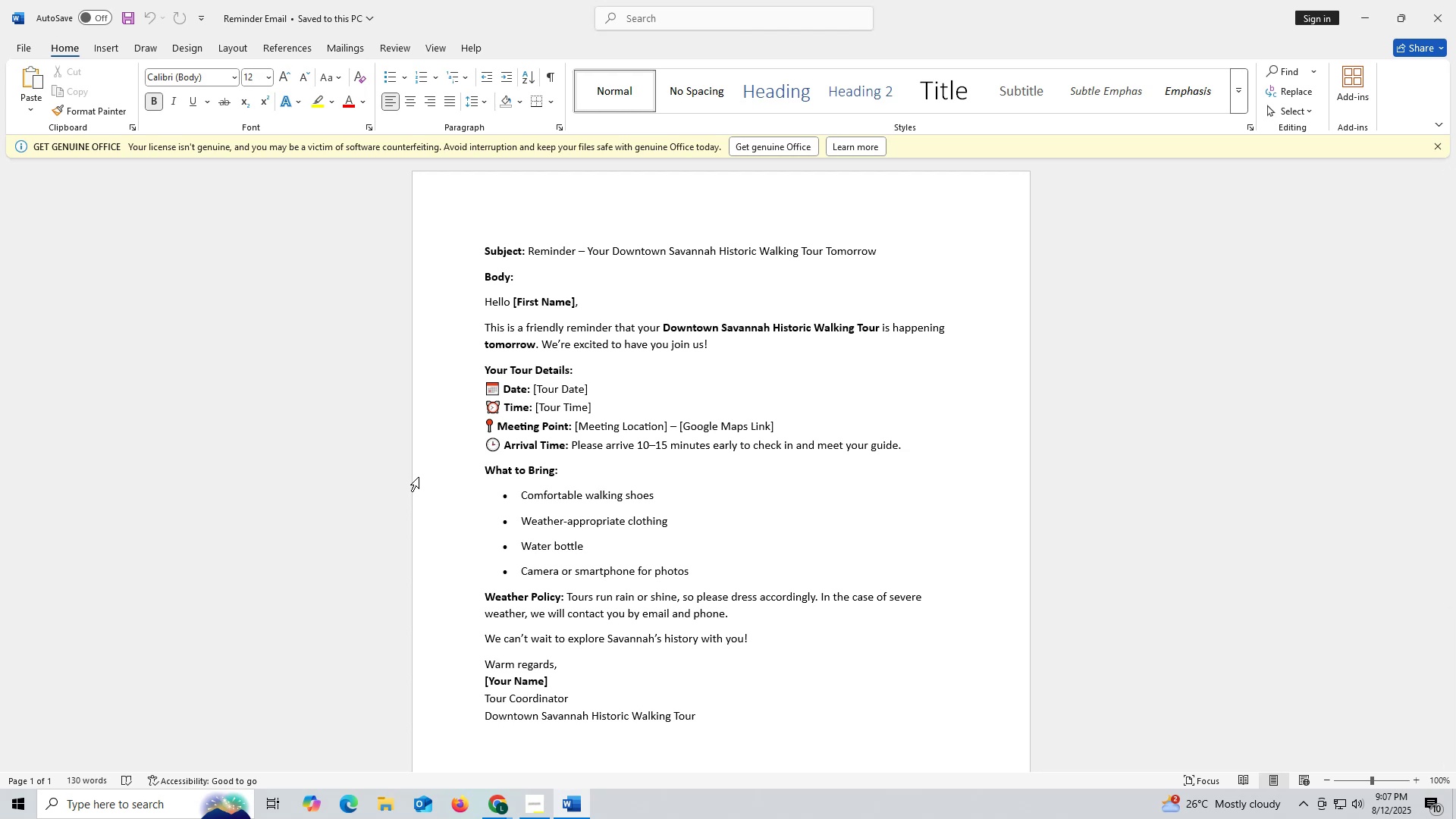 
wait(20.35)
 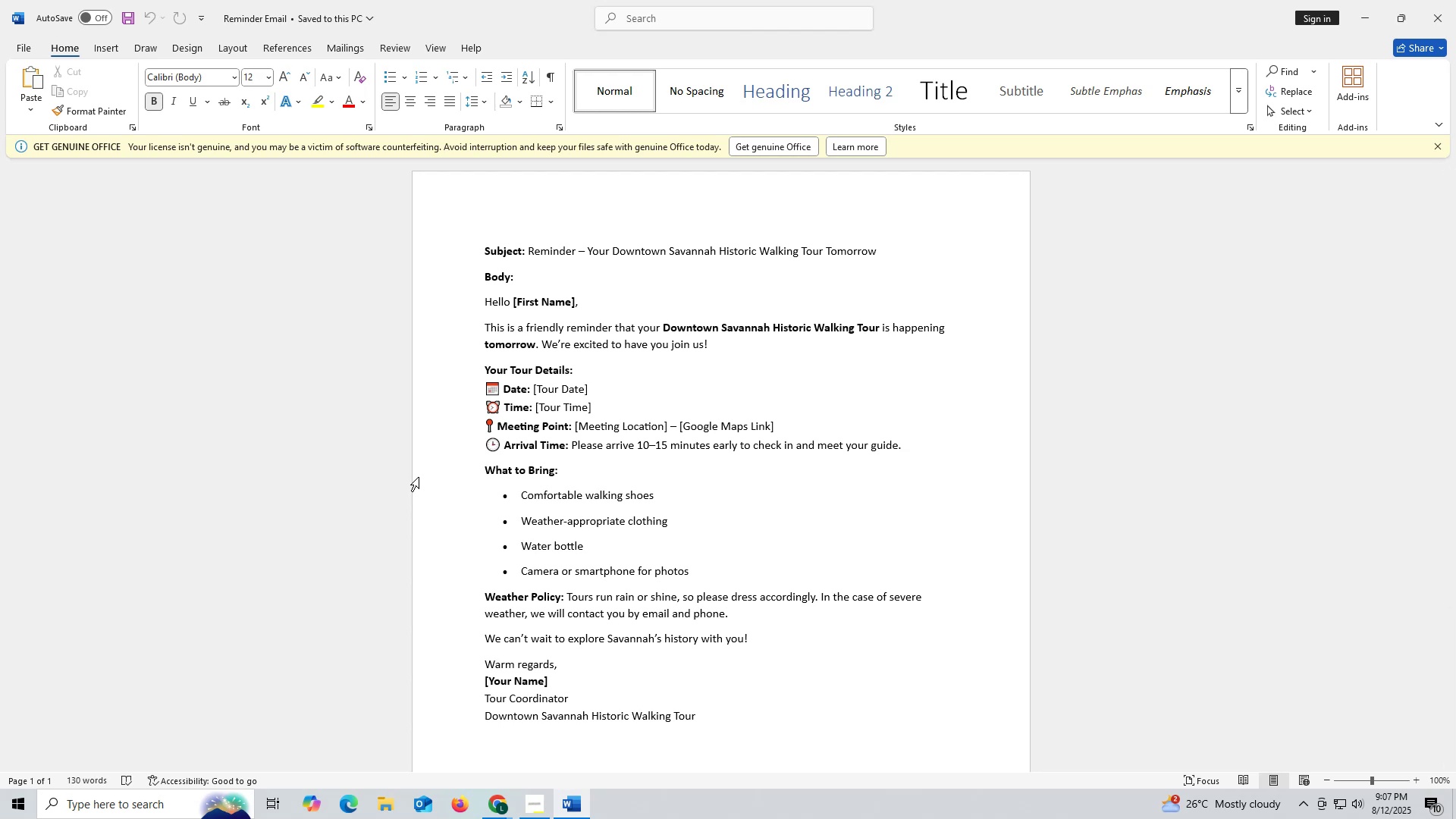 
left_click([1439, 12])
 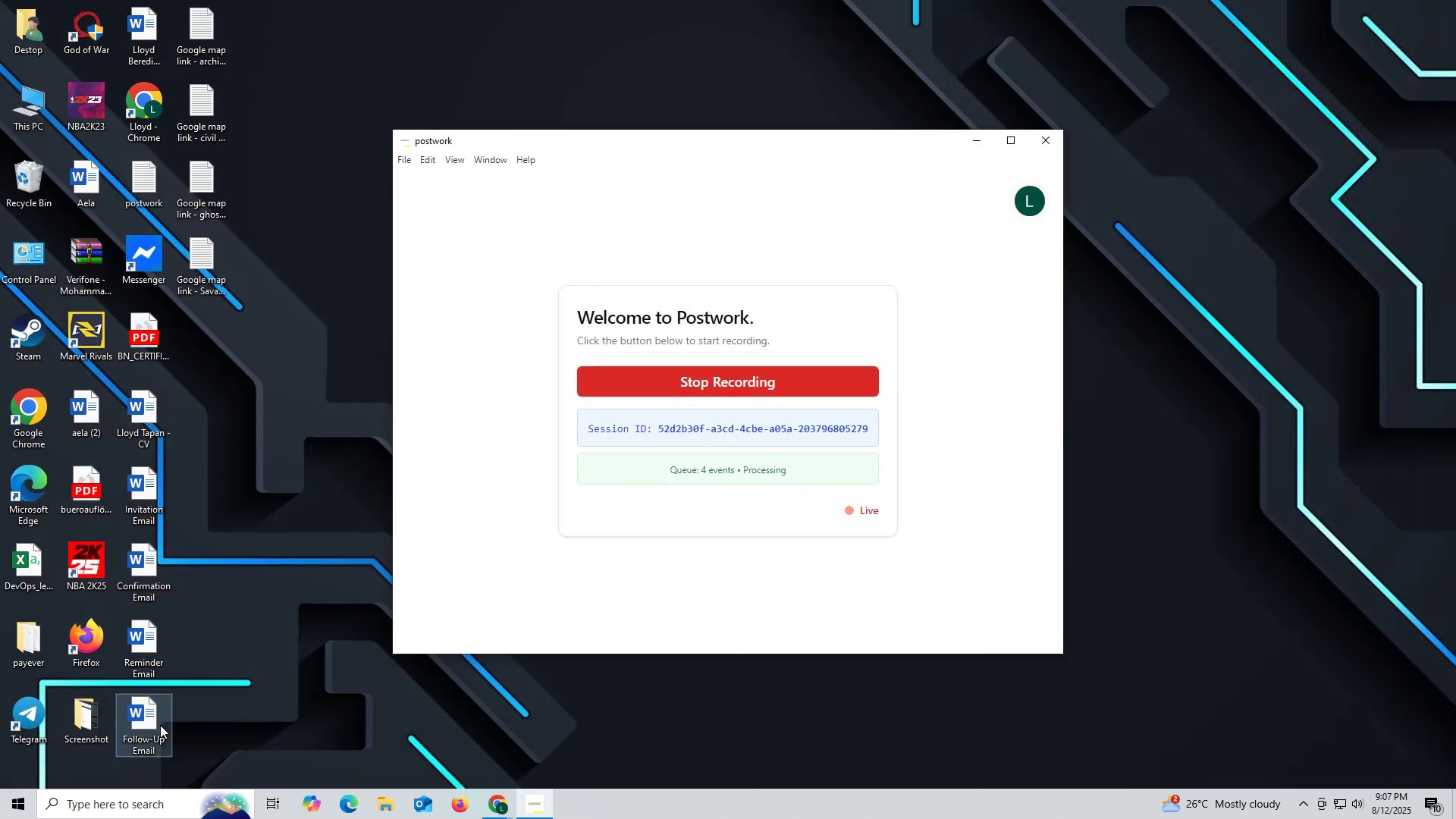 
double_click([162, 725])
 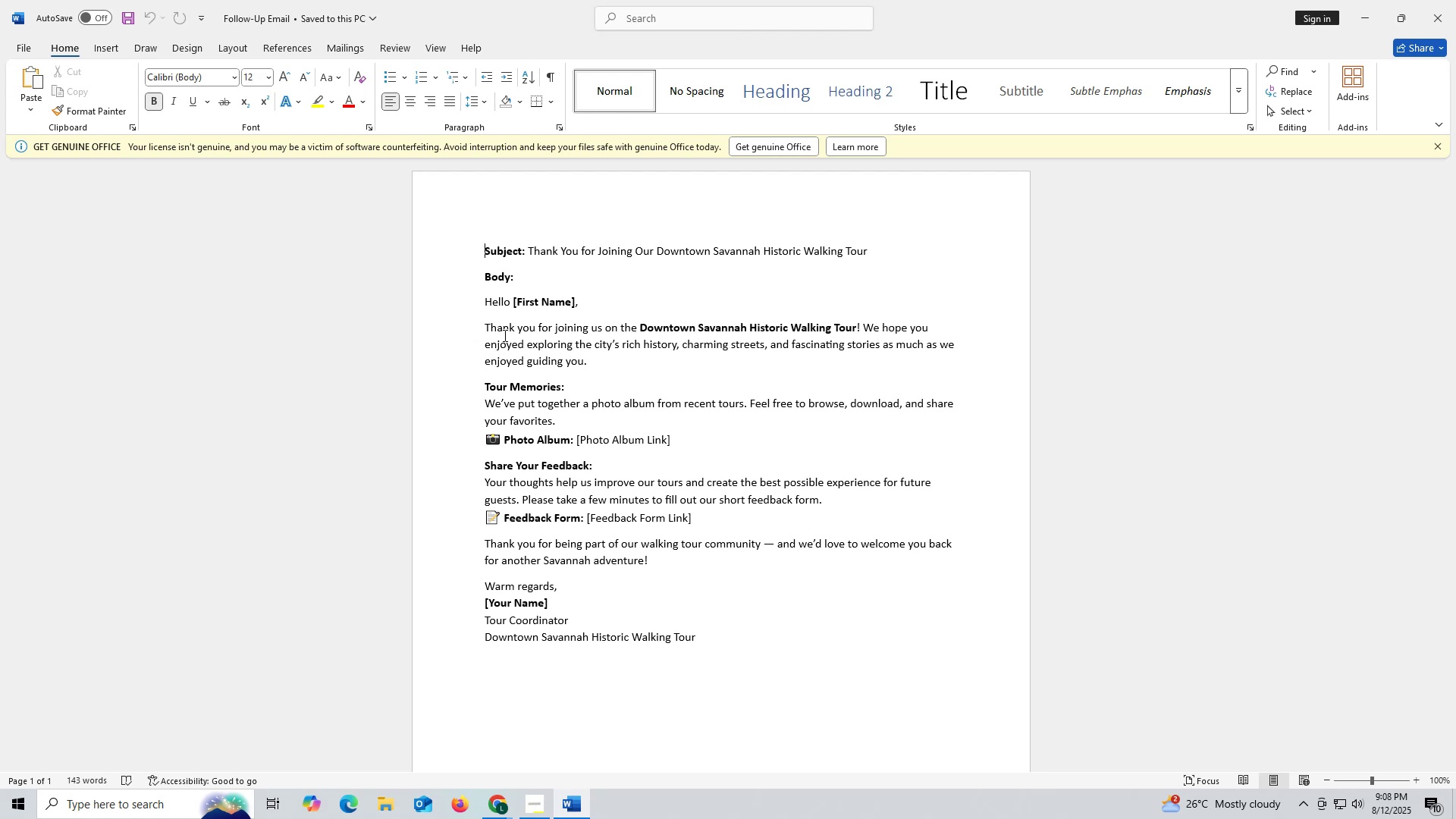 
wait(39.45)
 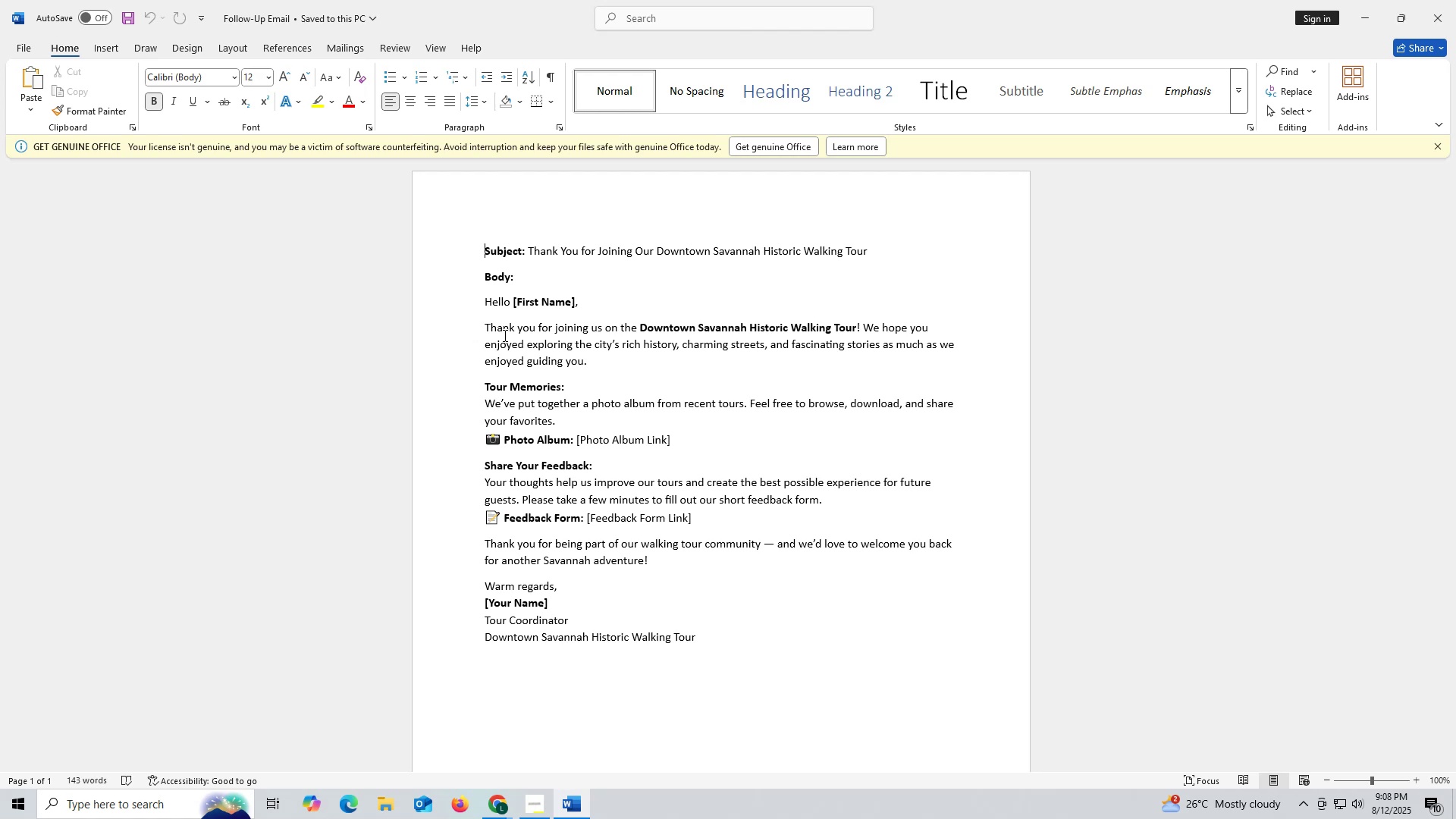 
left_click([1436, 146])
 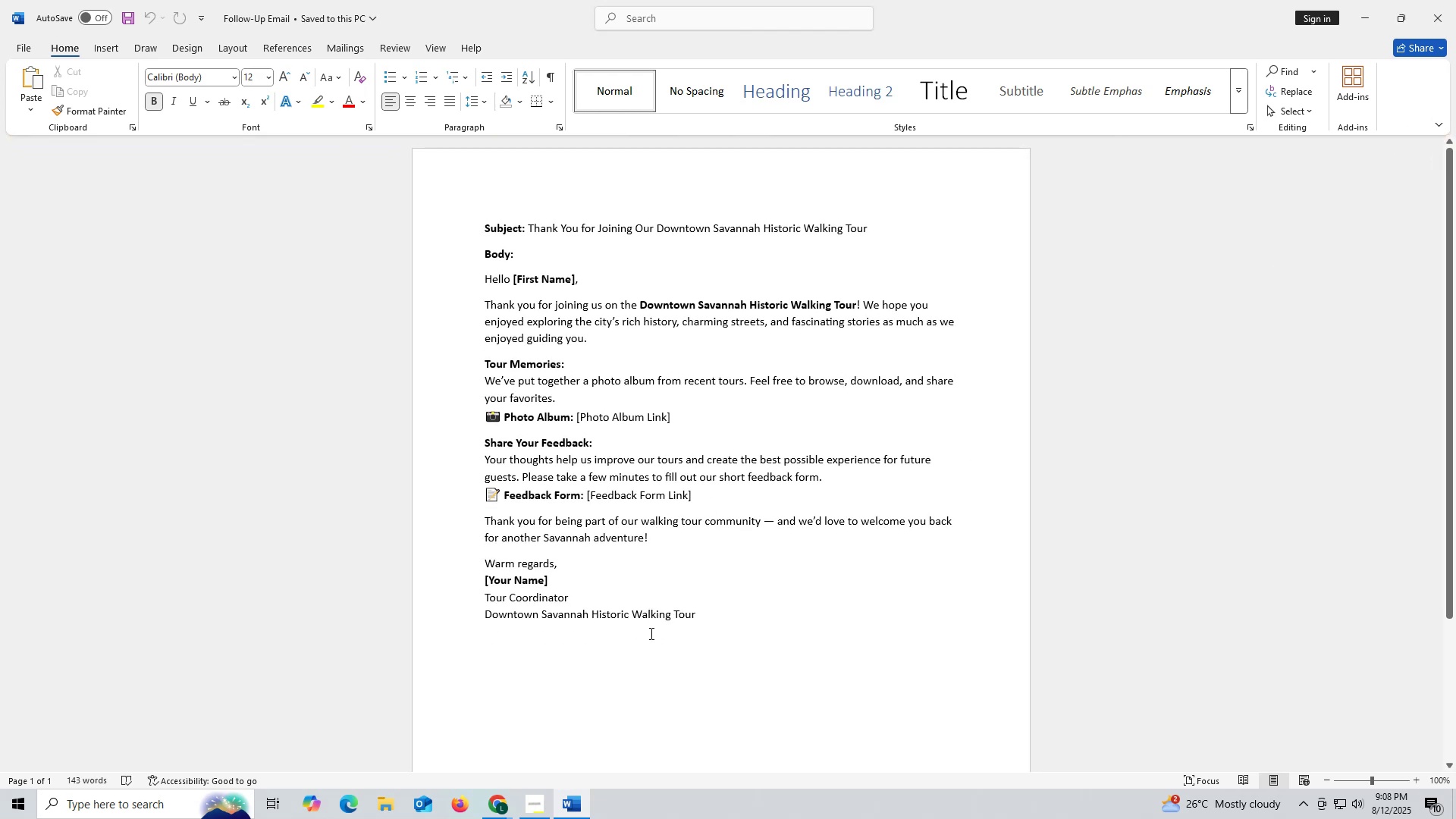 
wait(6.35)
 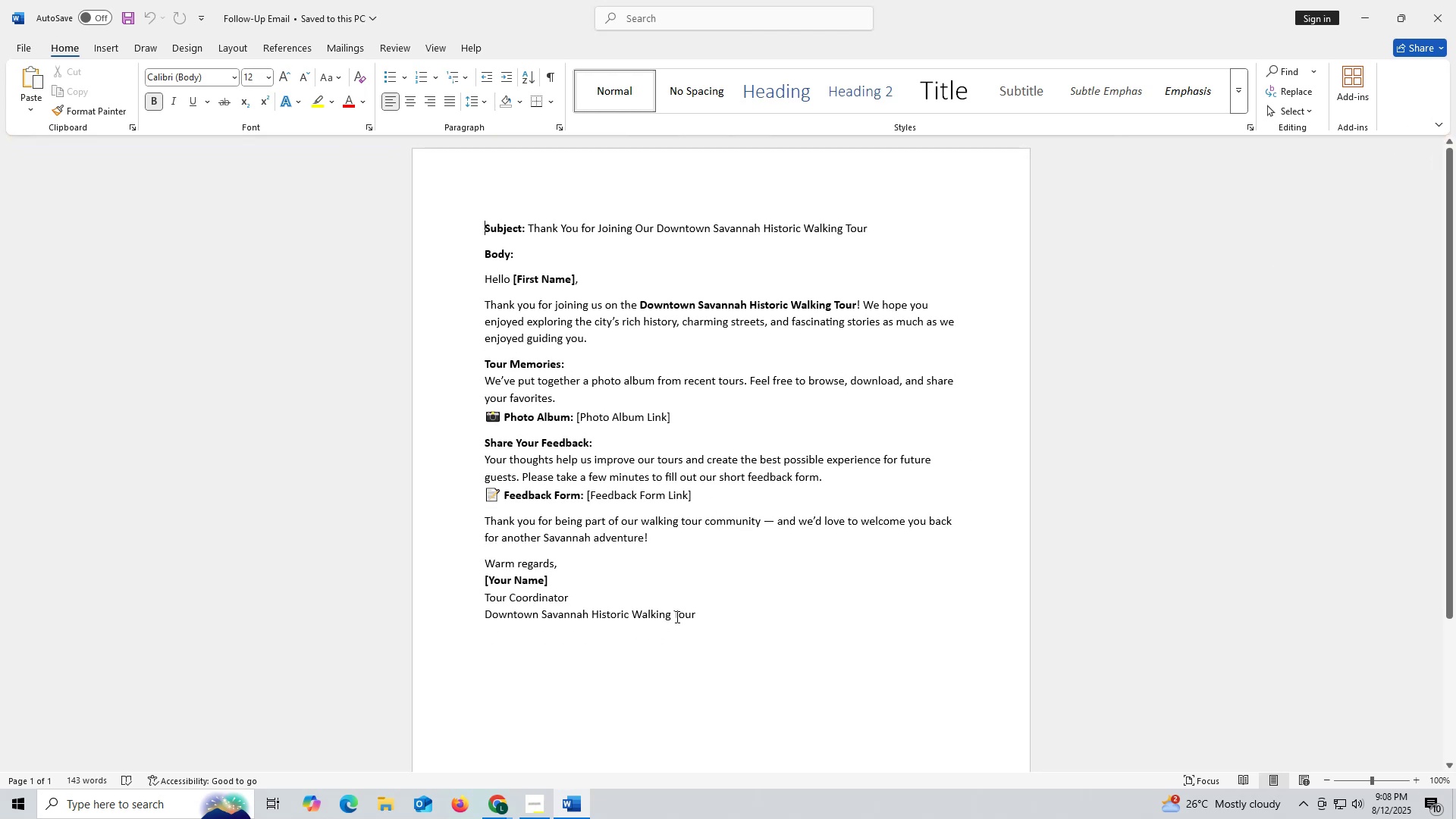 
left_click([1448, 13])
 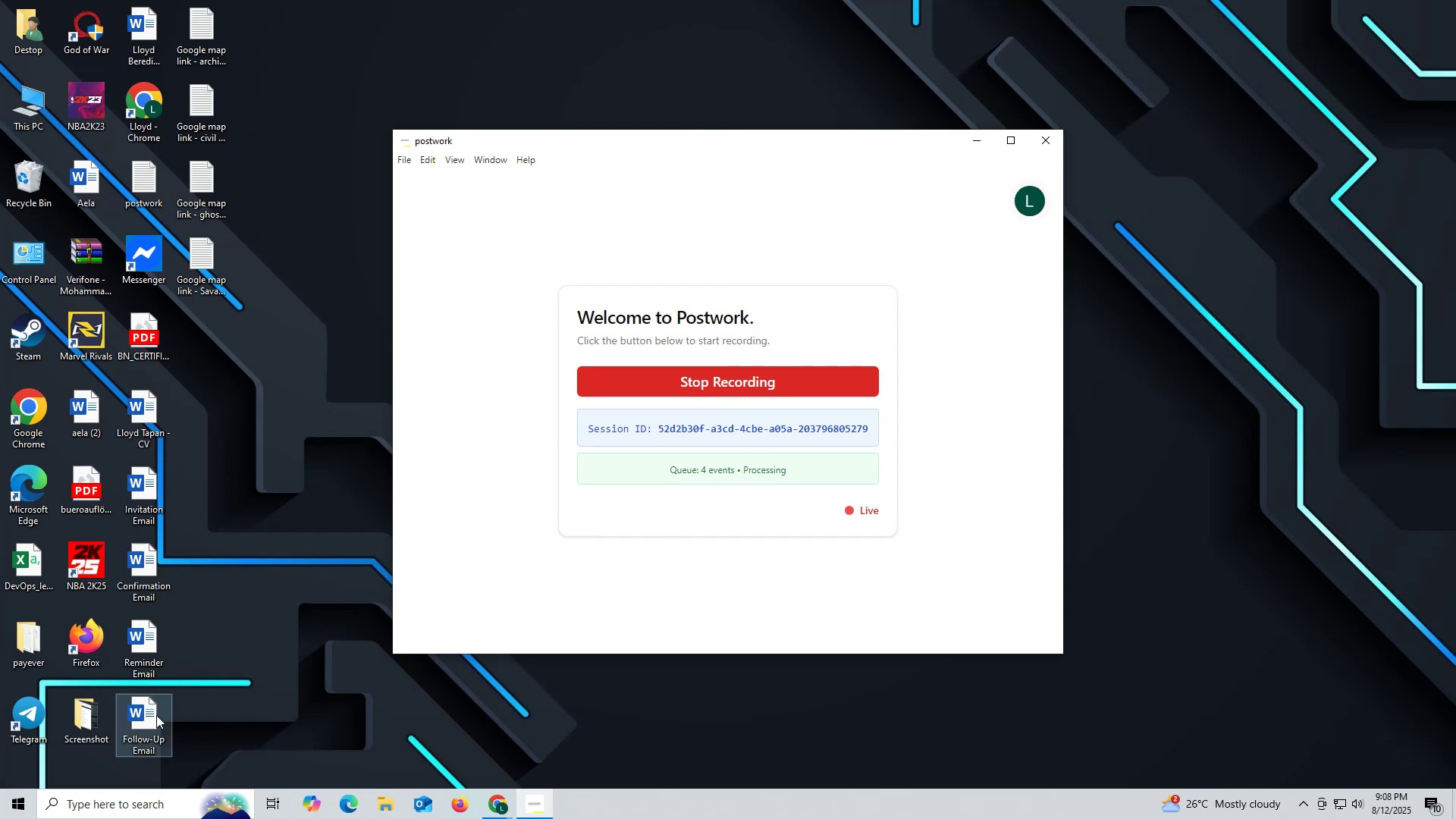 
double_click([156, 715])
 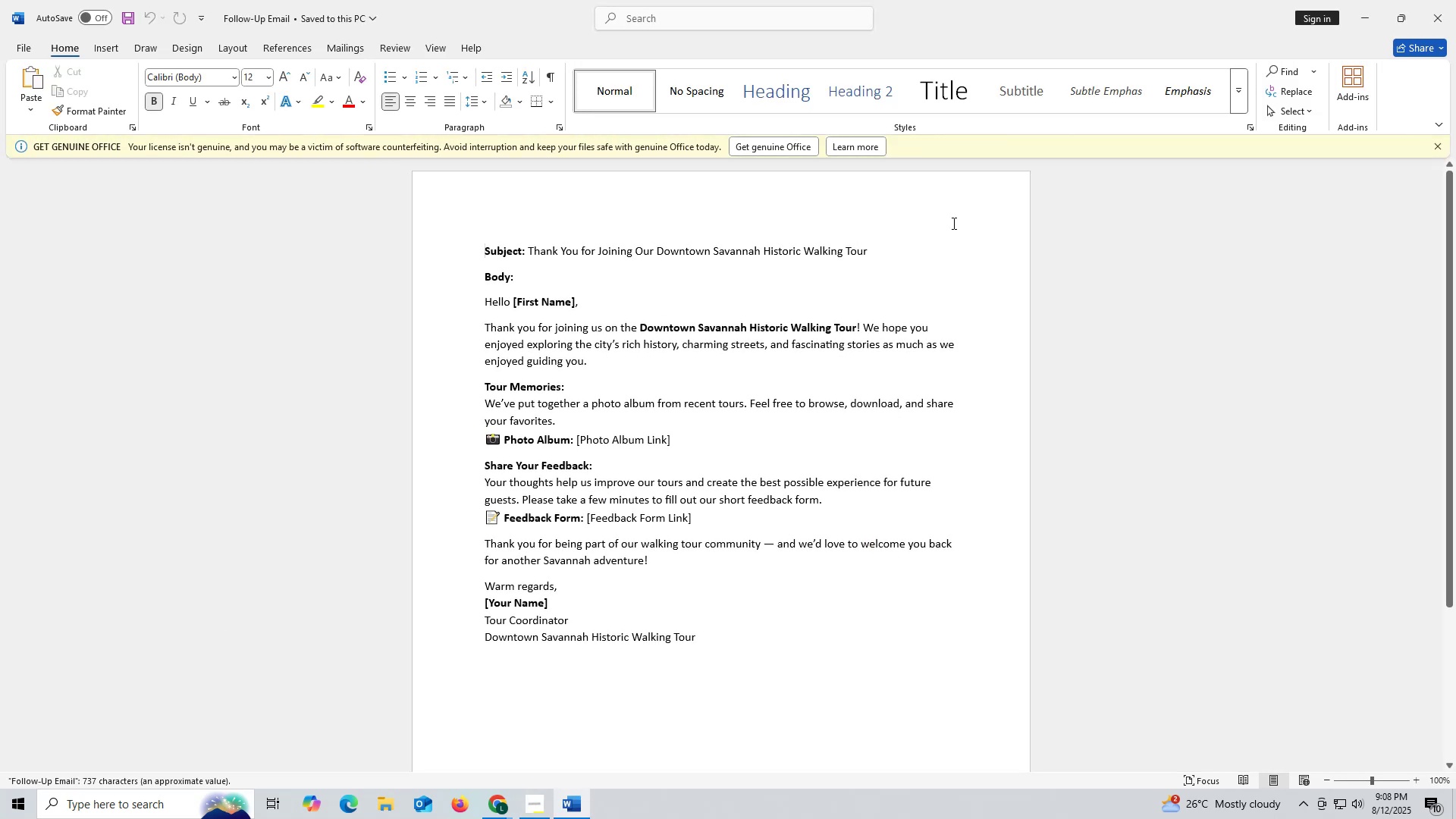 
left_click([1446, 17])
 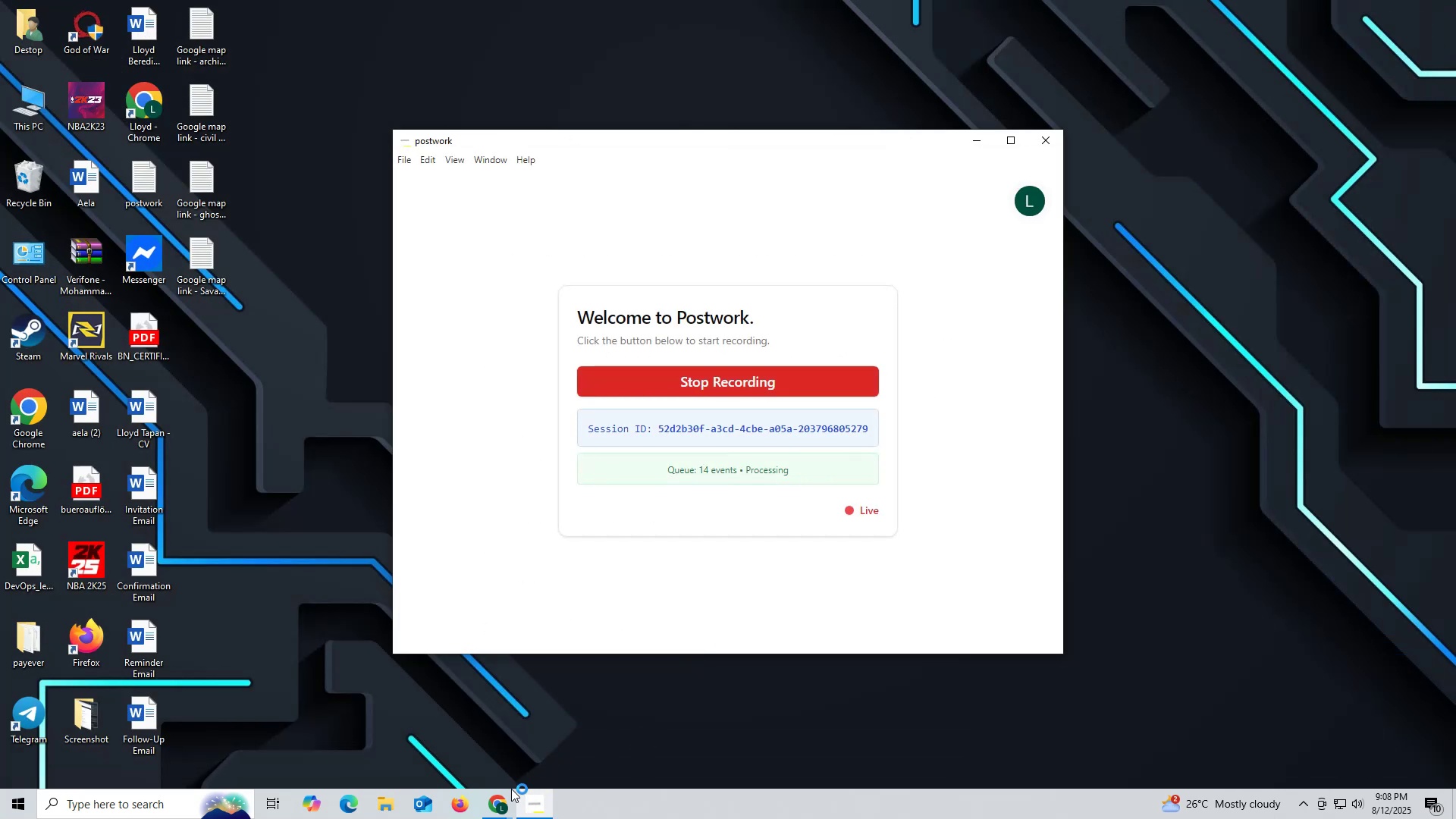 
left_click([500, 809])
 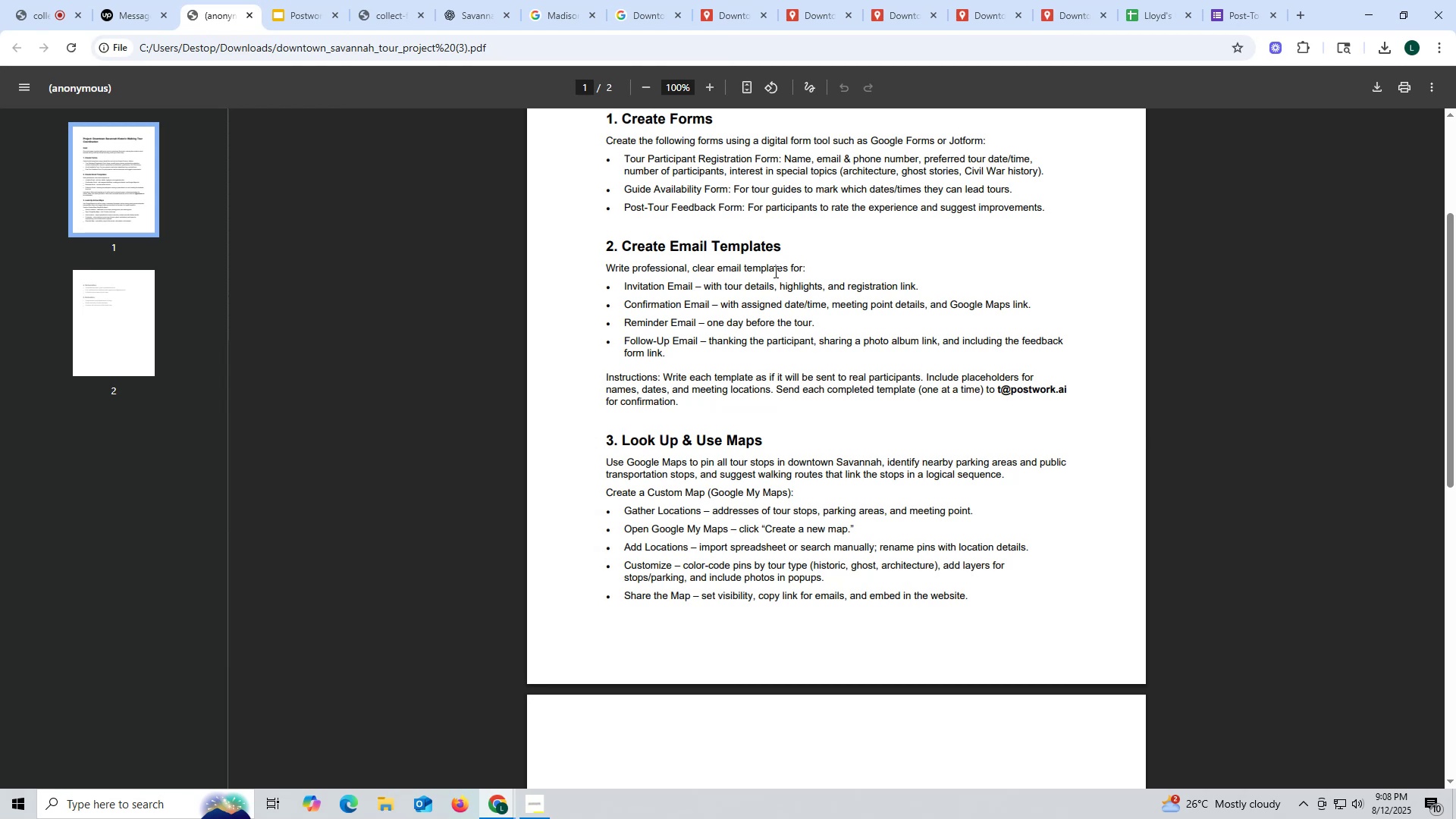 
left_click([711, 13])
 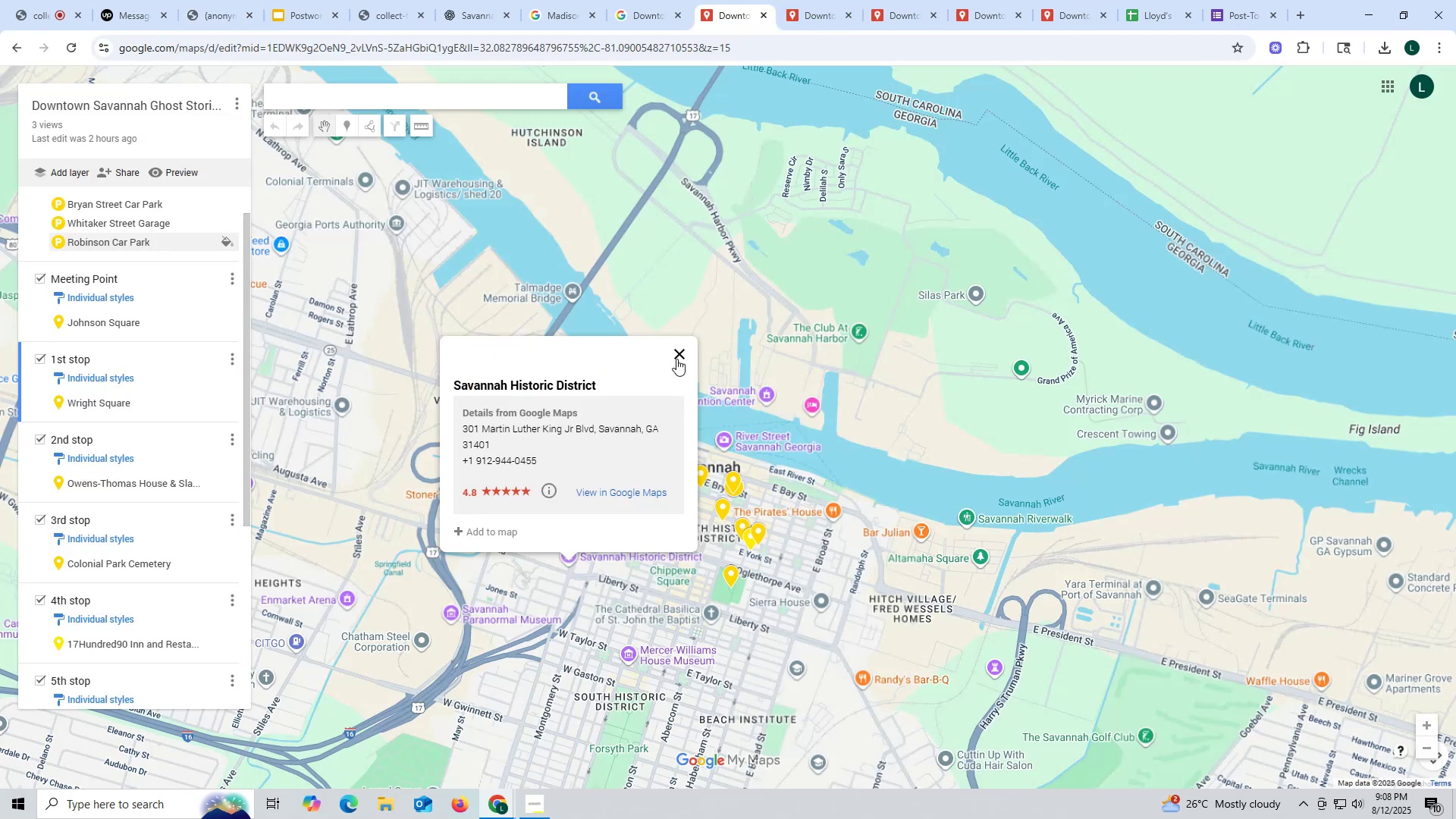 
left_click([674, 353])
 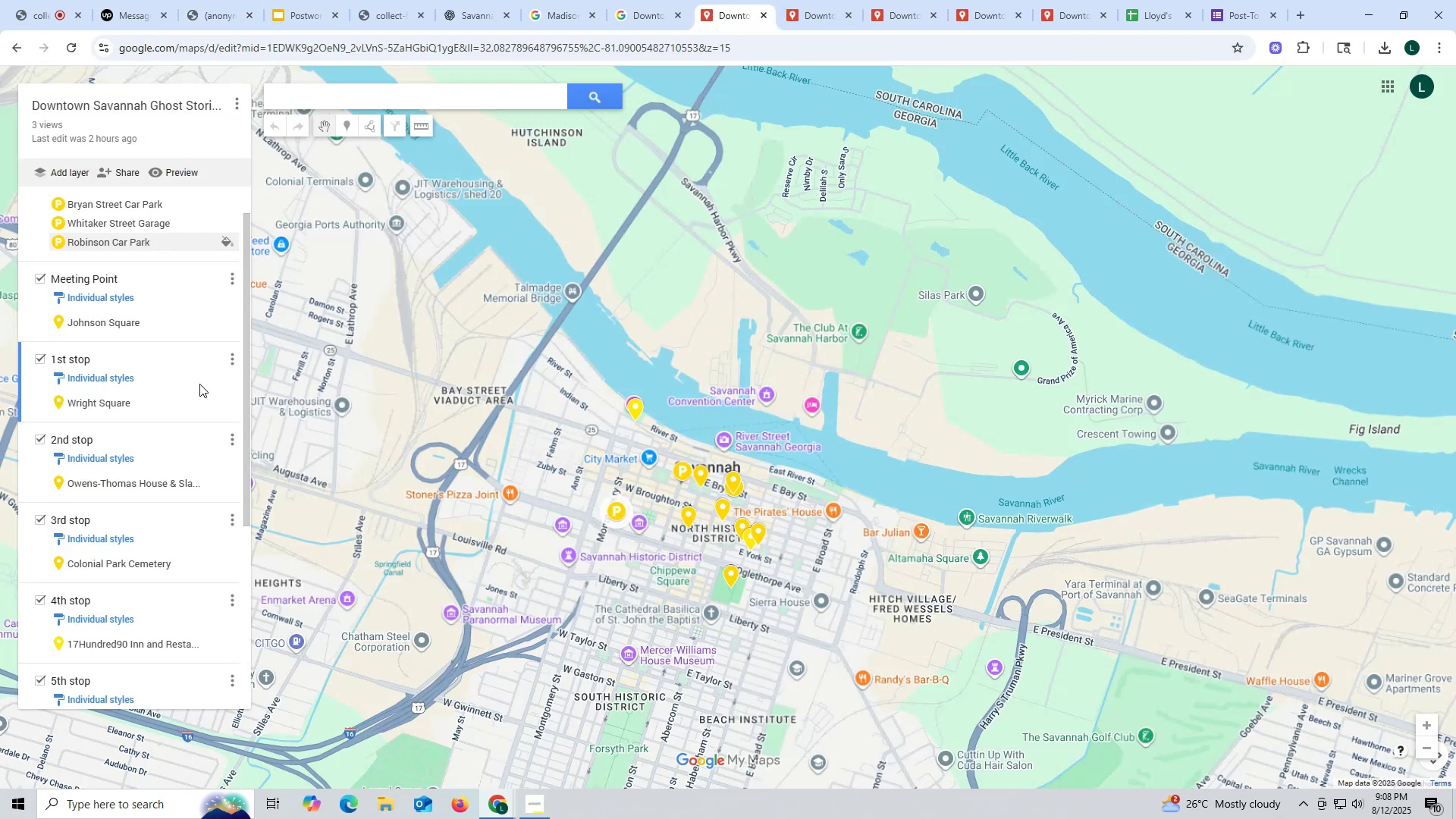 
scroll: coordinate [207, 383], scroll_direction: up, amount: 1.0
 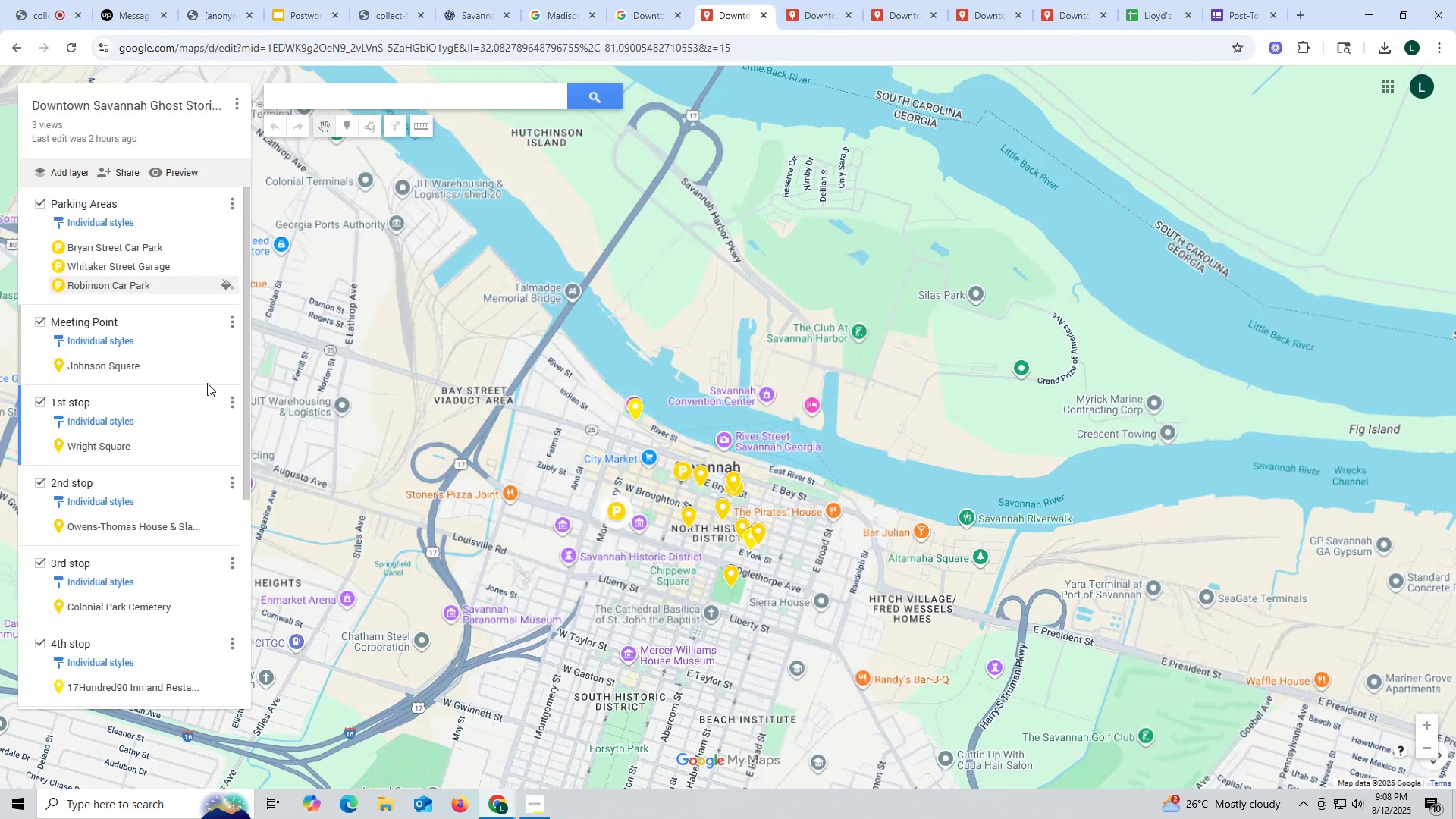 
scroll: coordinate [206, 382], scroll_direction: down, amount: 6.0
 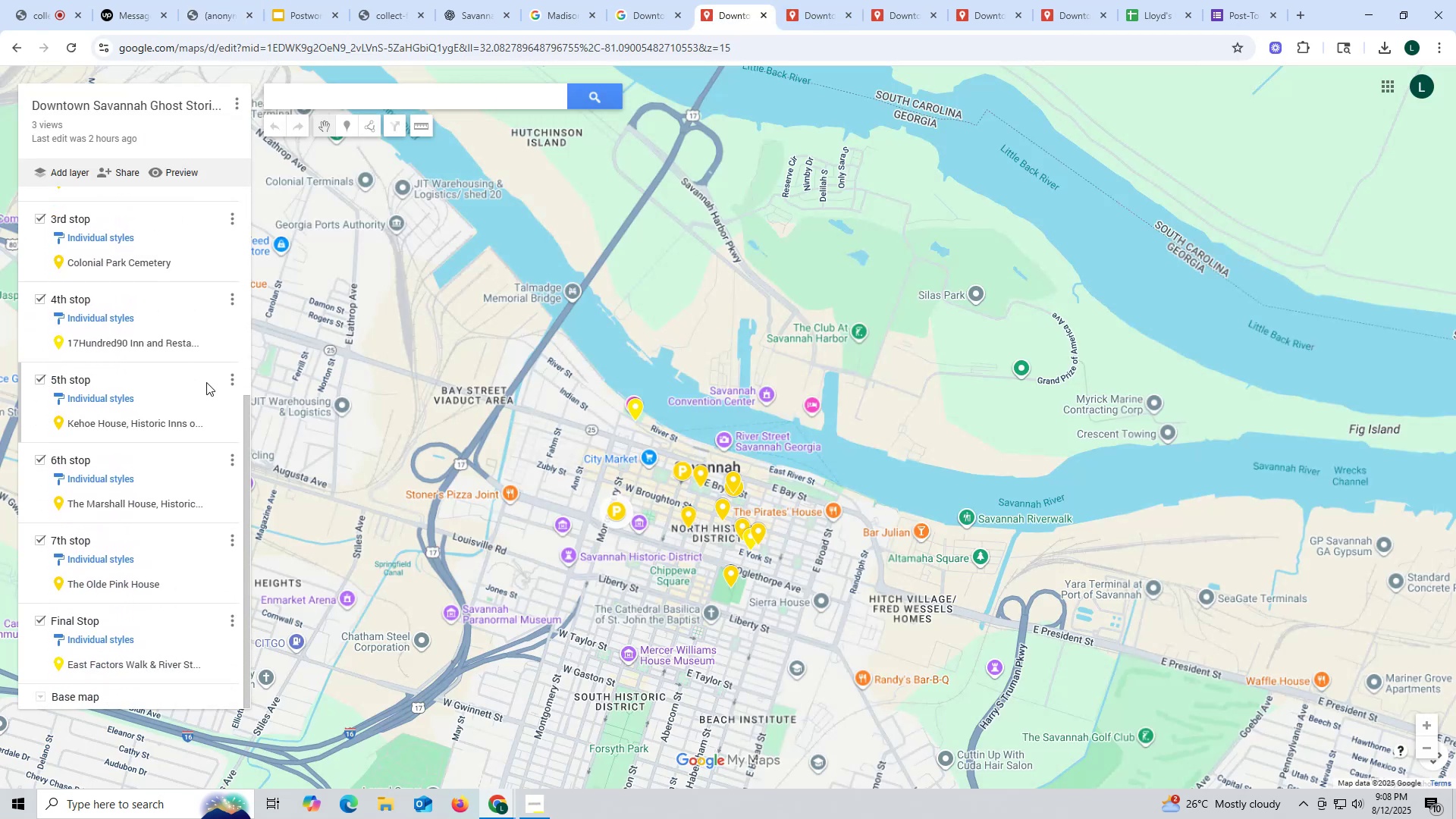 
scroll: coordinate [206, 382], scroll_direction: up, amount: 13.0
 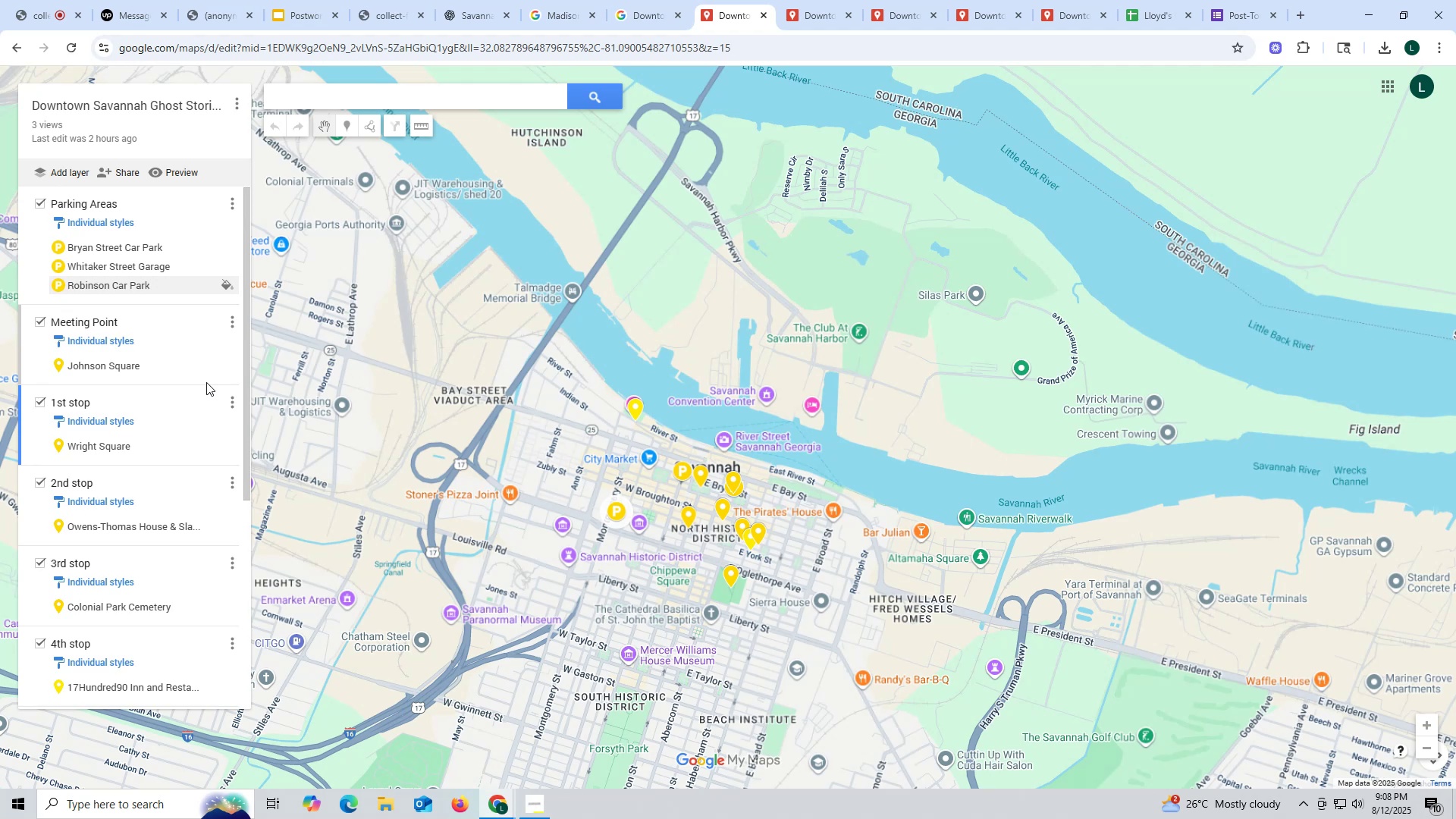 
wait(6.82)
 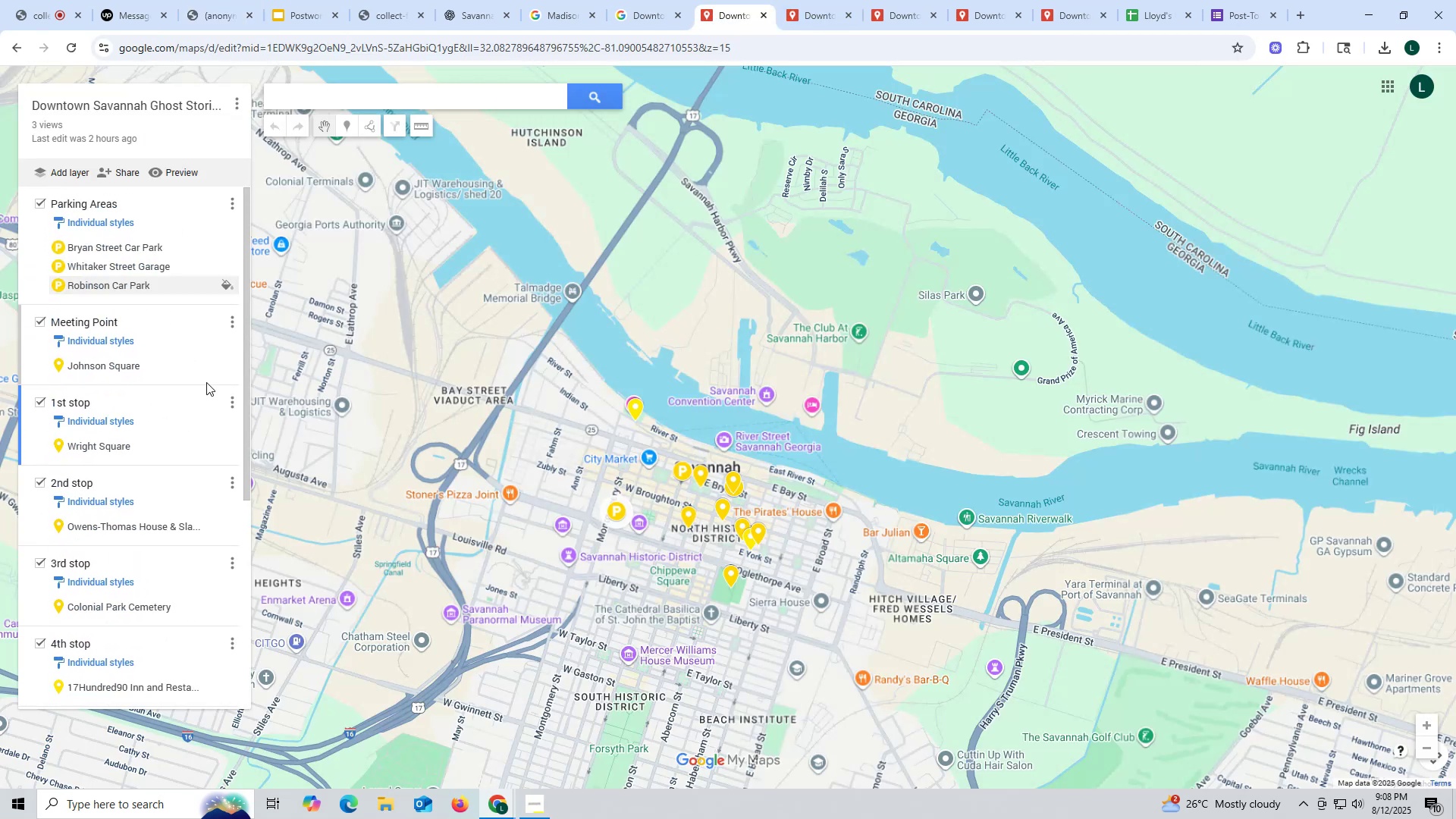 
scroll: coordinate [295, 408], scroll_direction: down, amount: 1.0
 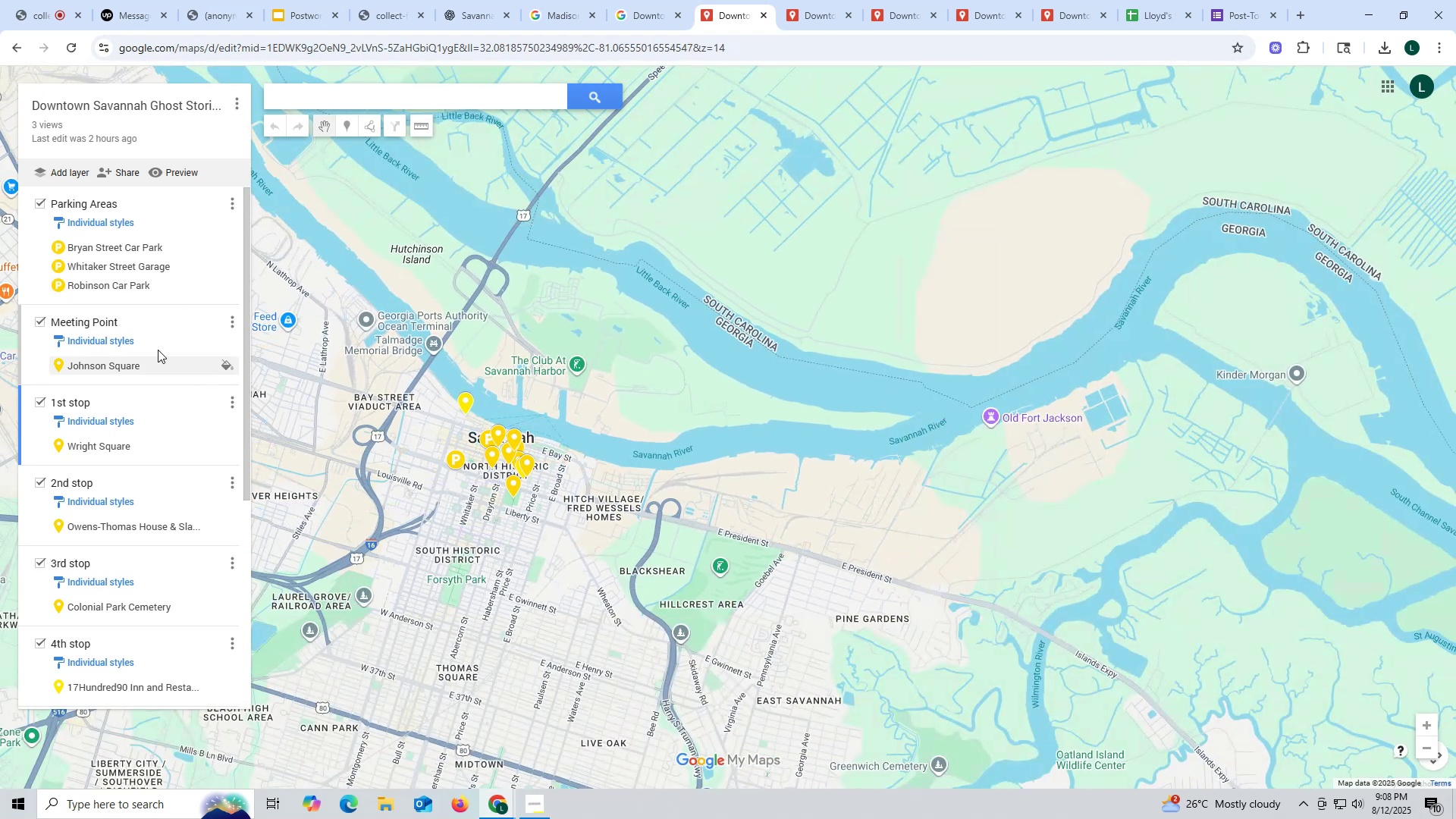 
scroll: coordinate [479, 469], scroll_direction: up, amount: 3.0
 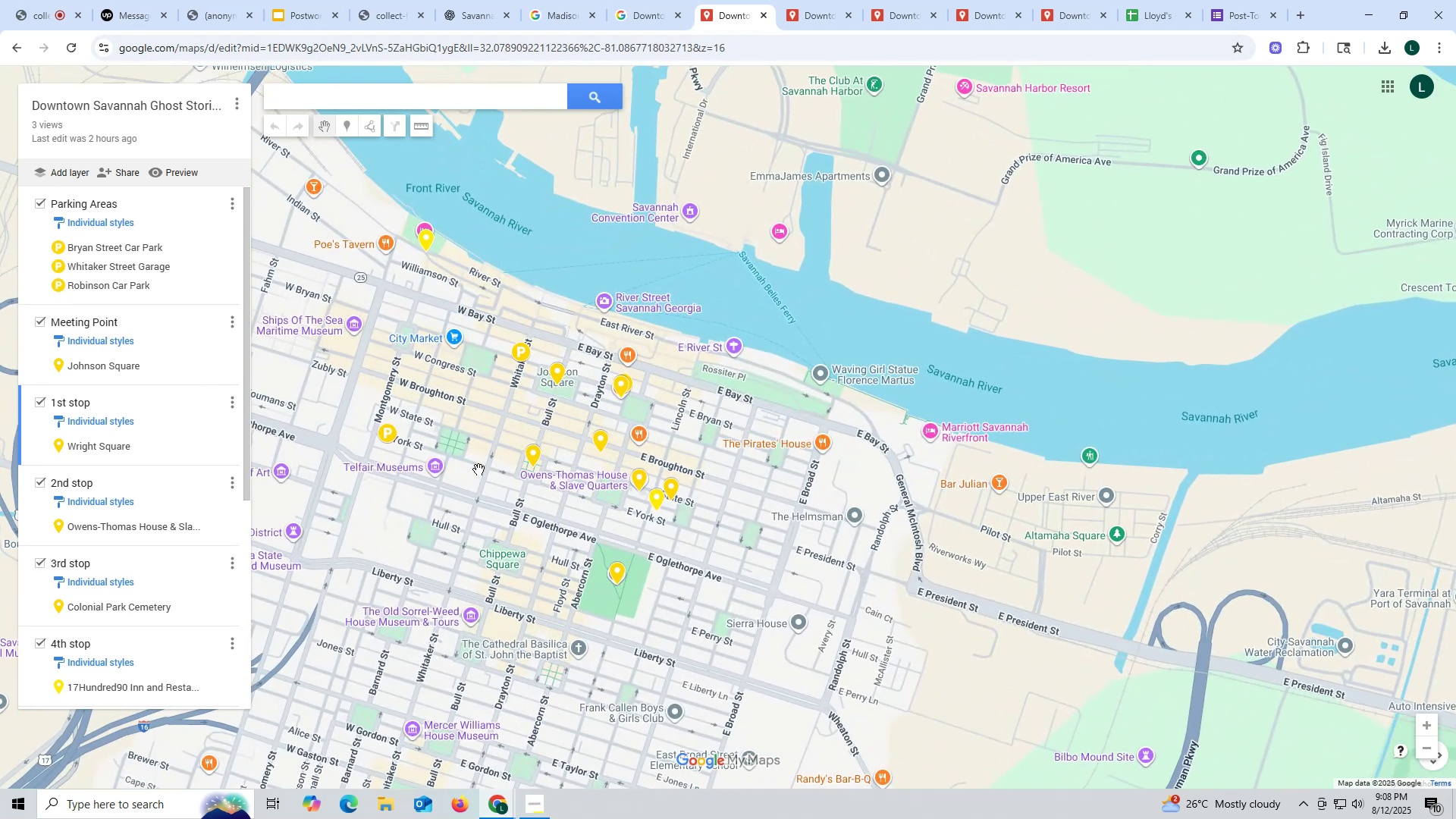 
scroll: coordinate [479, 469], scroll_direction: down, amount: 4.0
 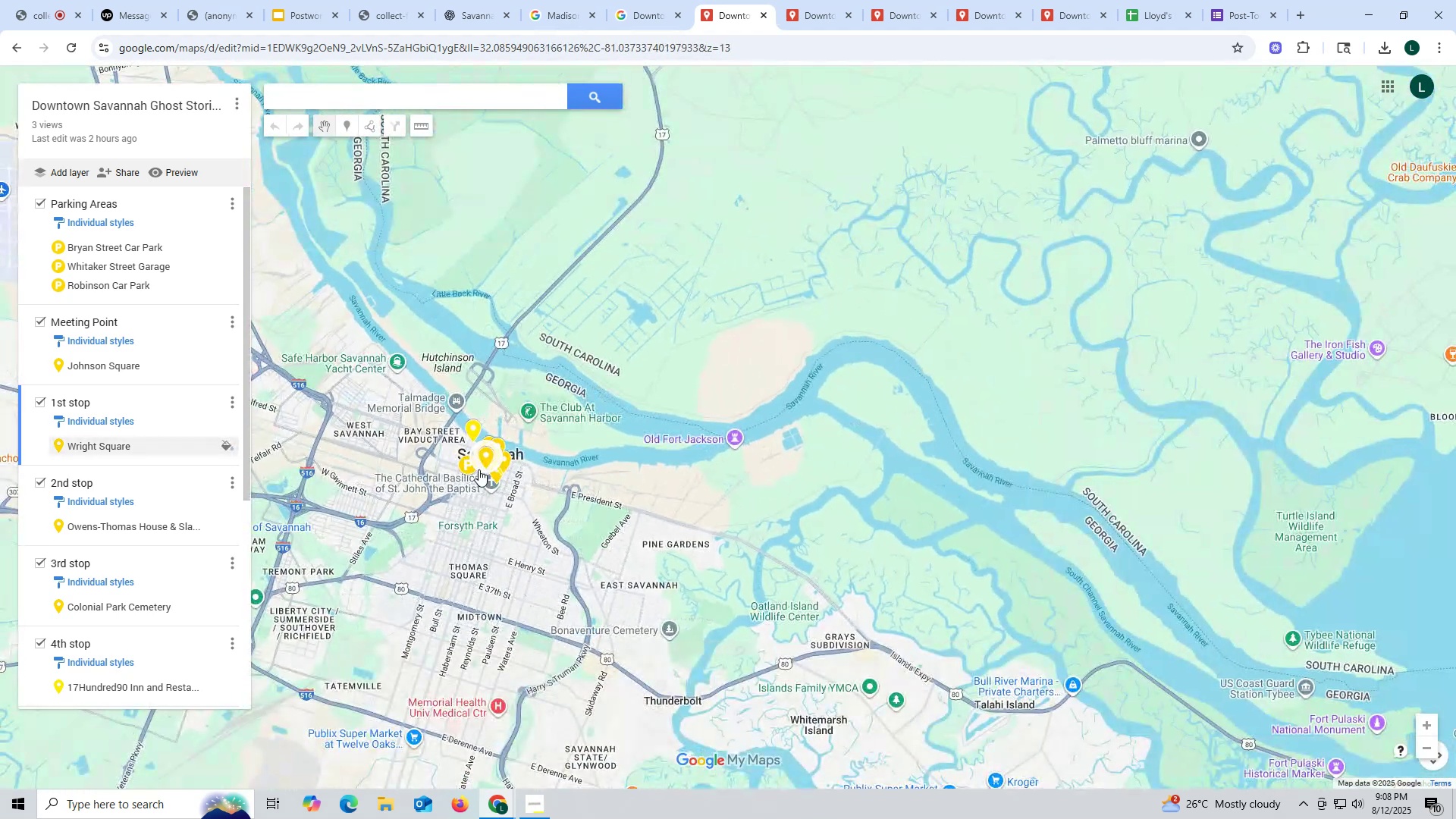 
scroll: coordinate [585, 446], scroll_direction: up, amount: 1.0
 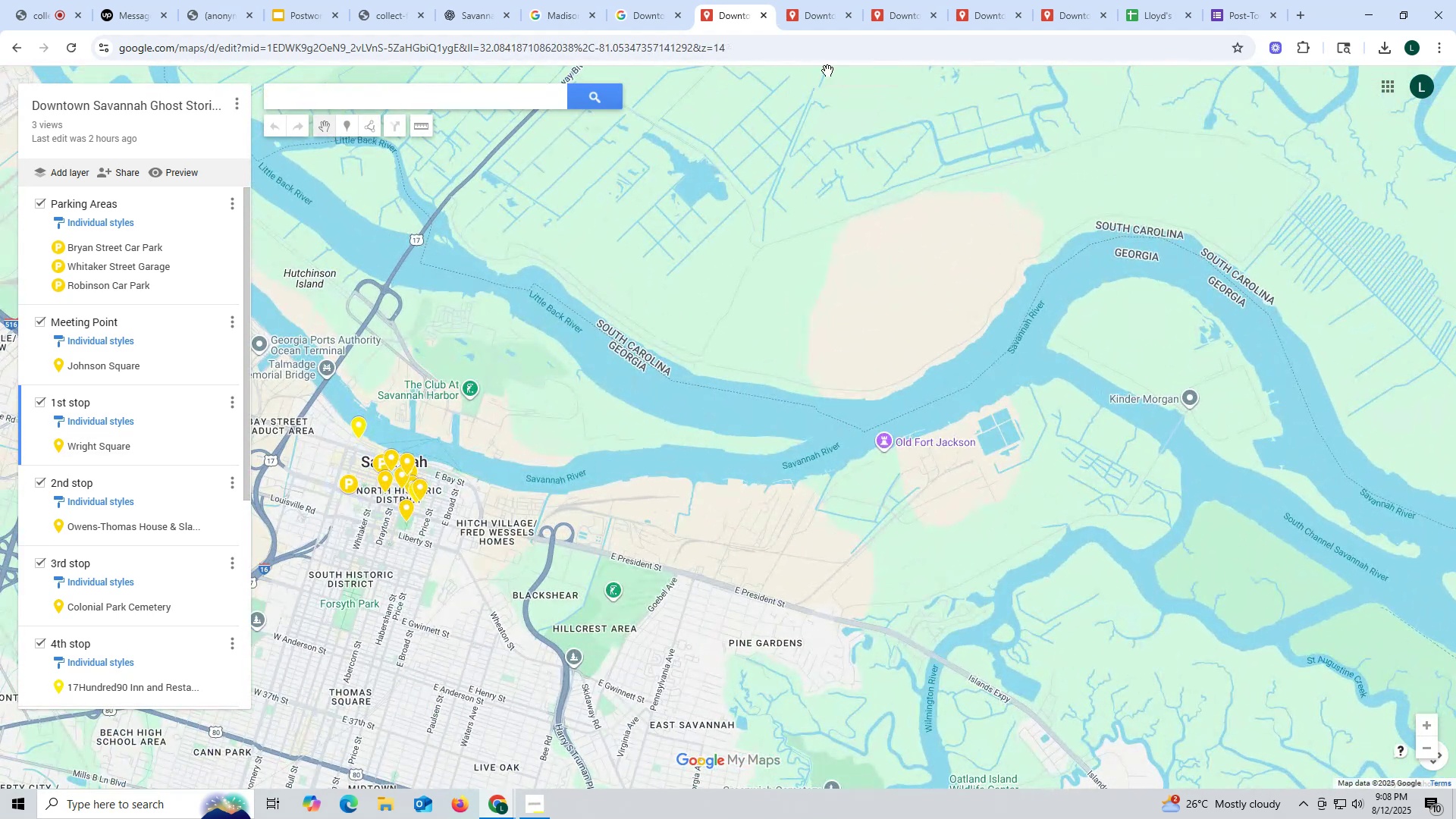 
left_click_drag(start_coordinate=[824, 12], to_coordinate=[819, 16])
 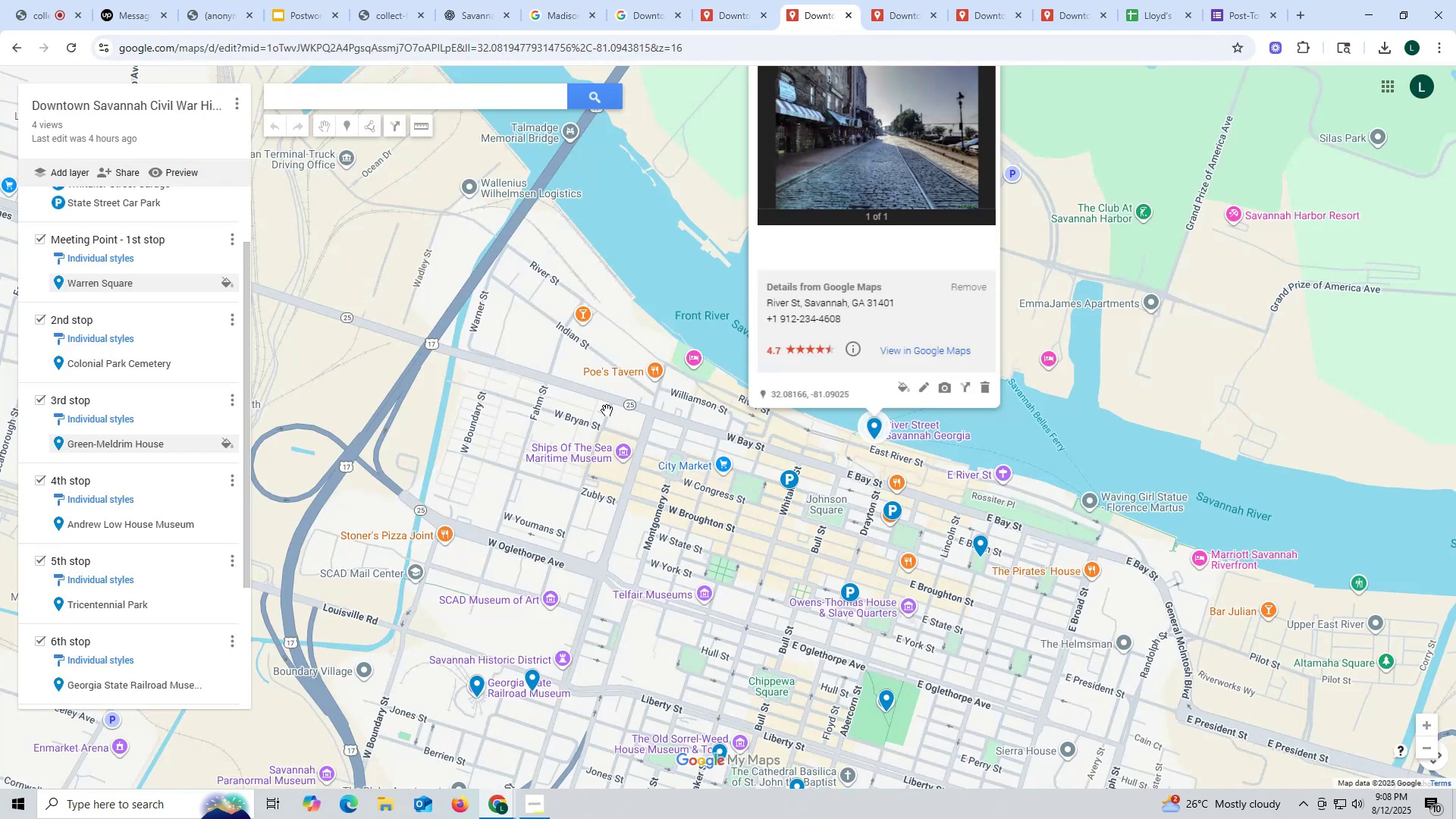 
scroll: coordinate [607, 414], scroll_direction: down, amount: 9.0
 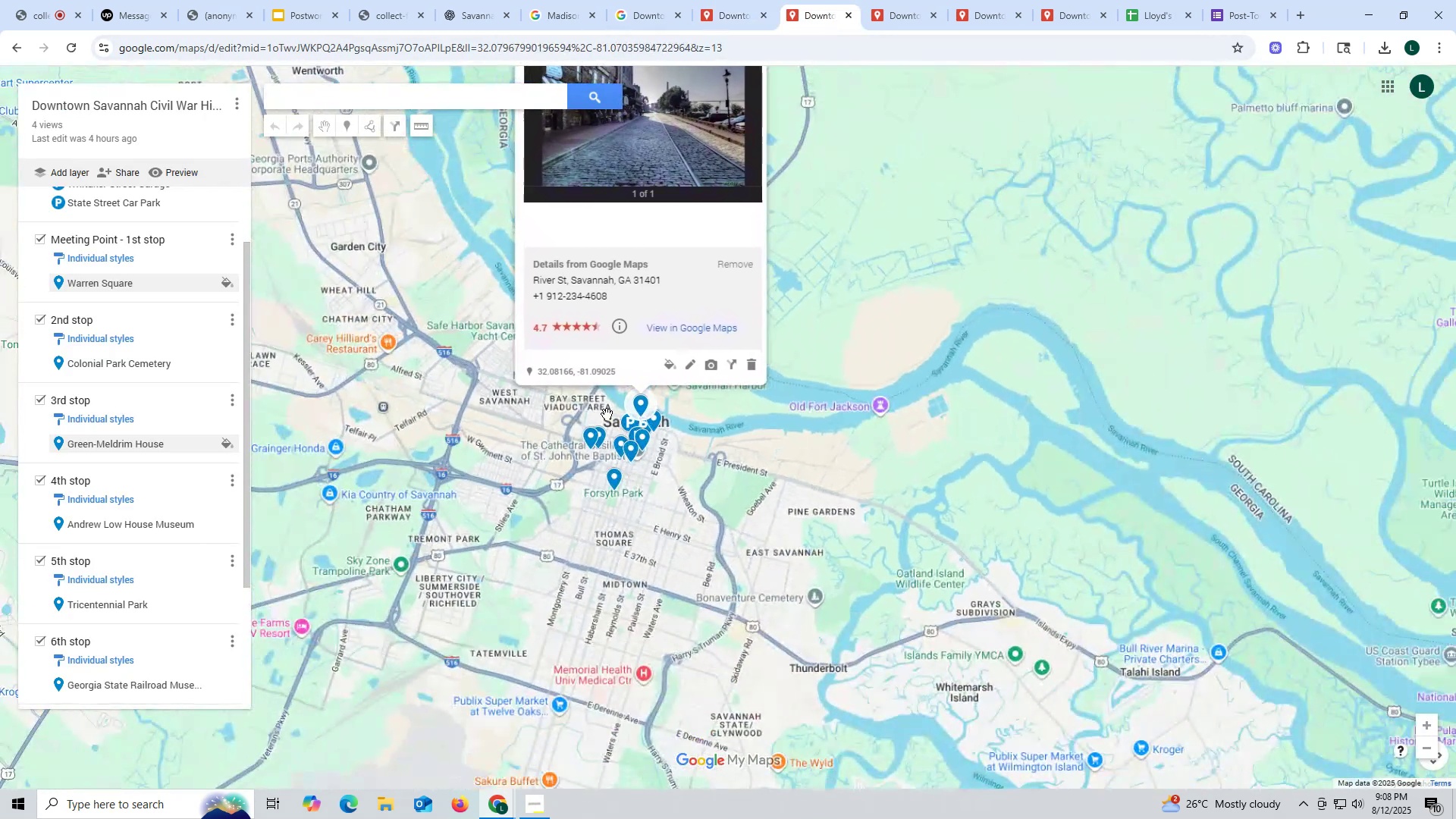 
scroll: coordinate [607, 414], scroll_direction: up, amount: 1.0
 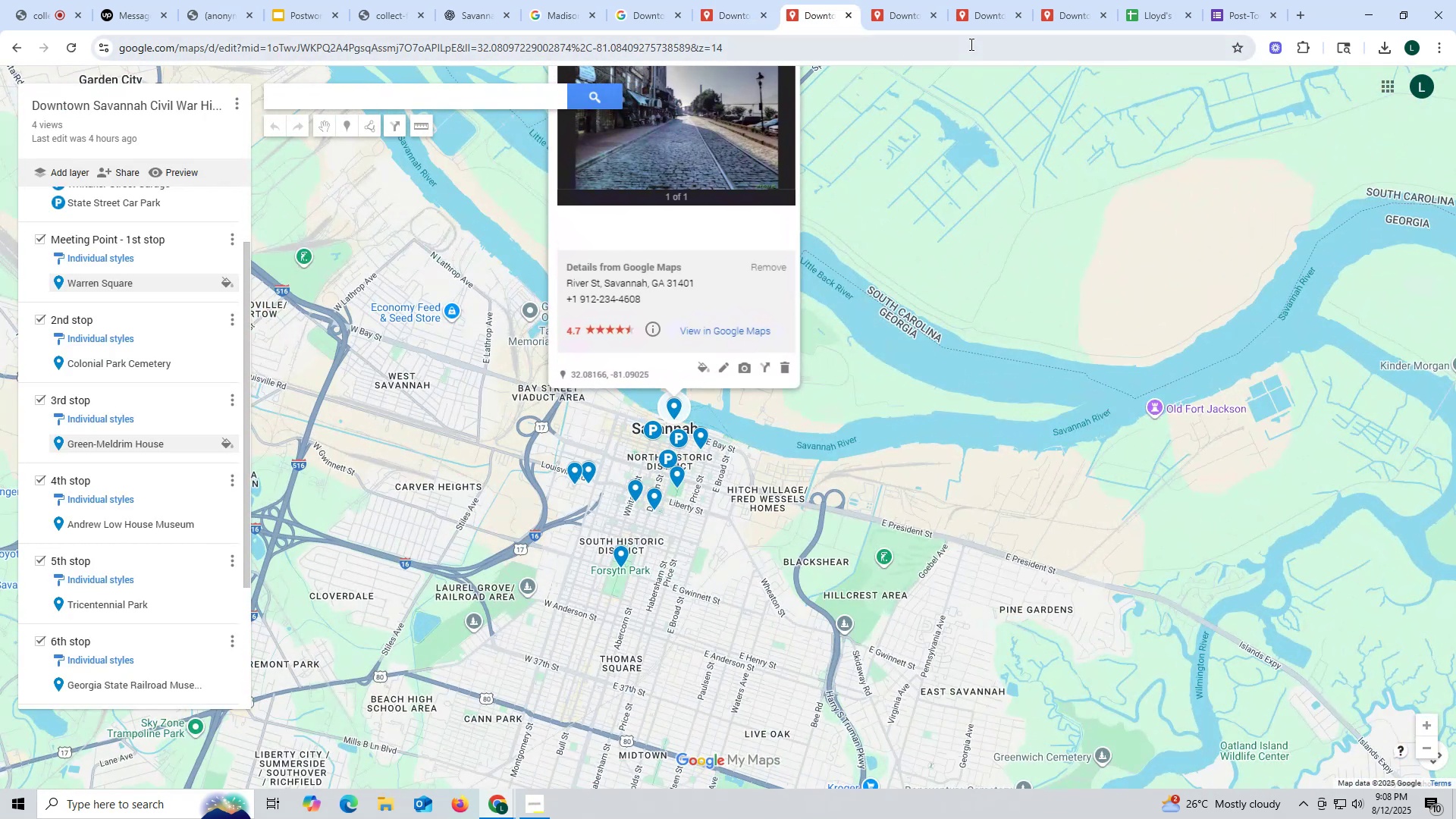 
left_click([912, 22])
 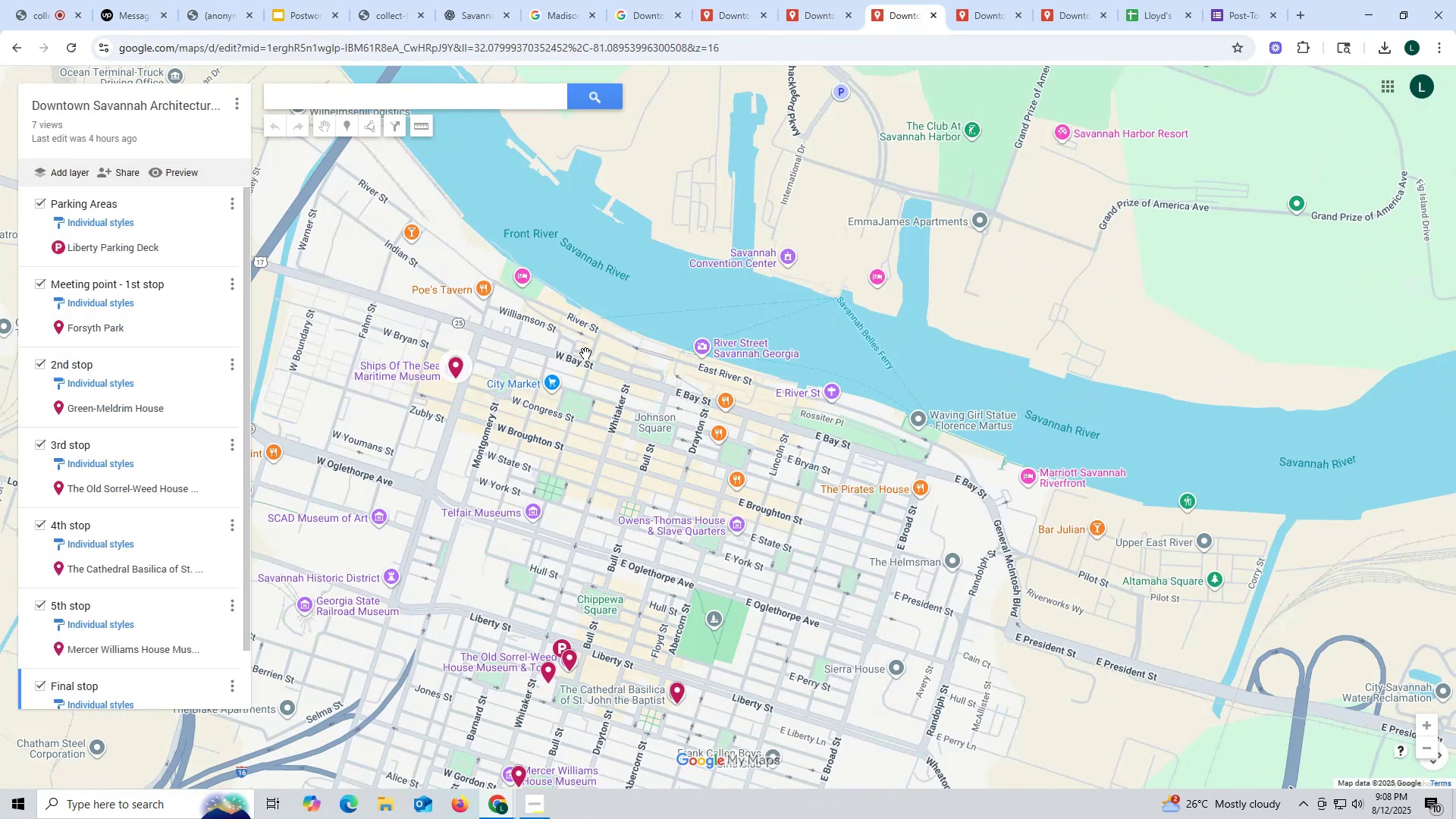 
scroll: coordinate [581, 361], scroll_direction: down, amount: 7.0
 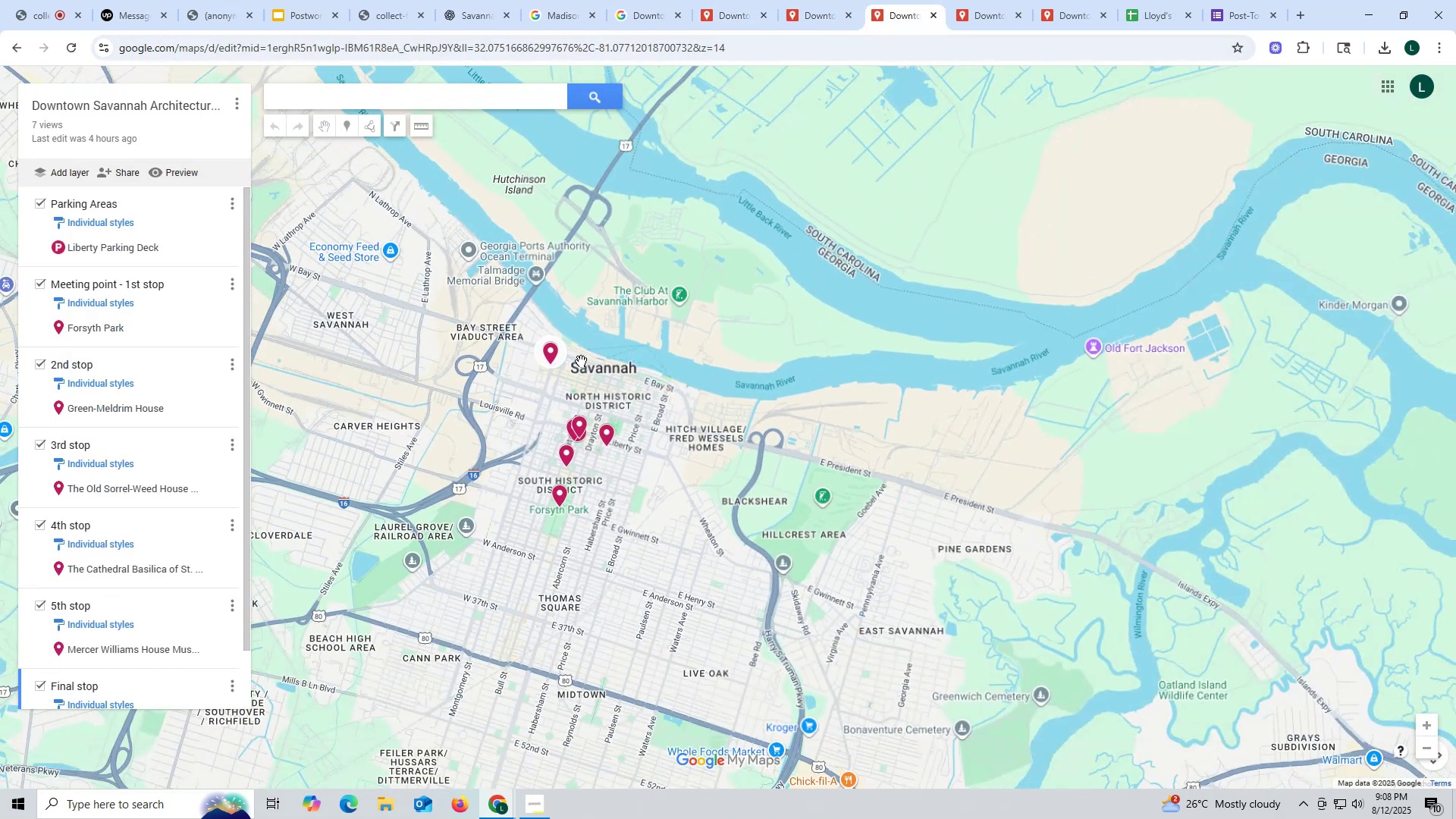 
scroll: coordinate [581, 362], scroll_direction: up, amount: 2.0
 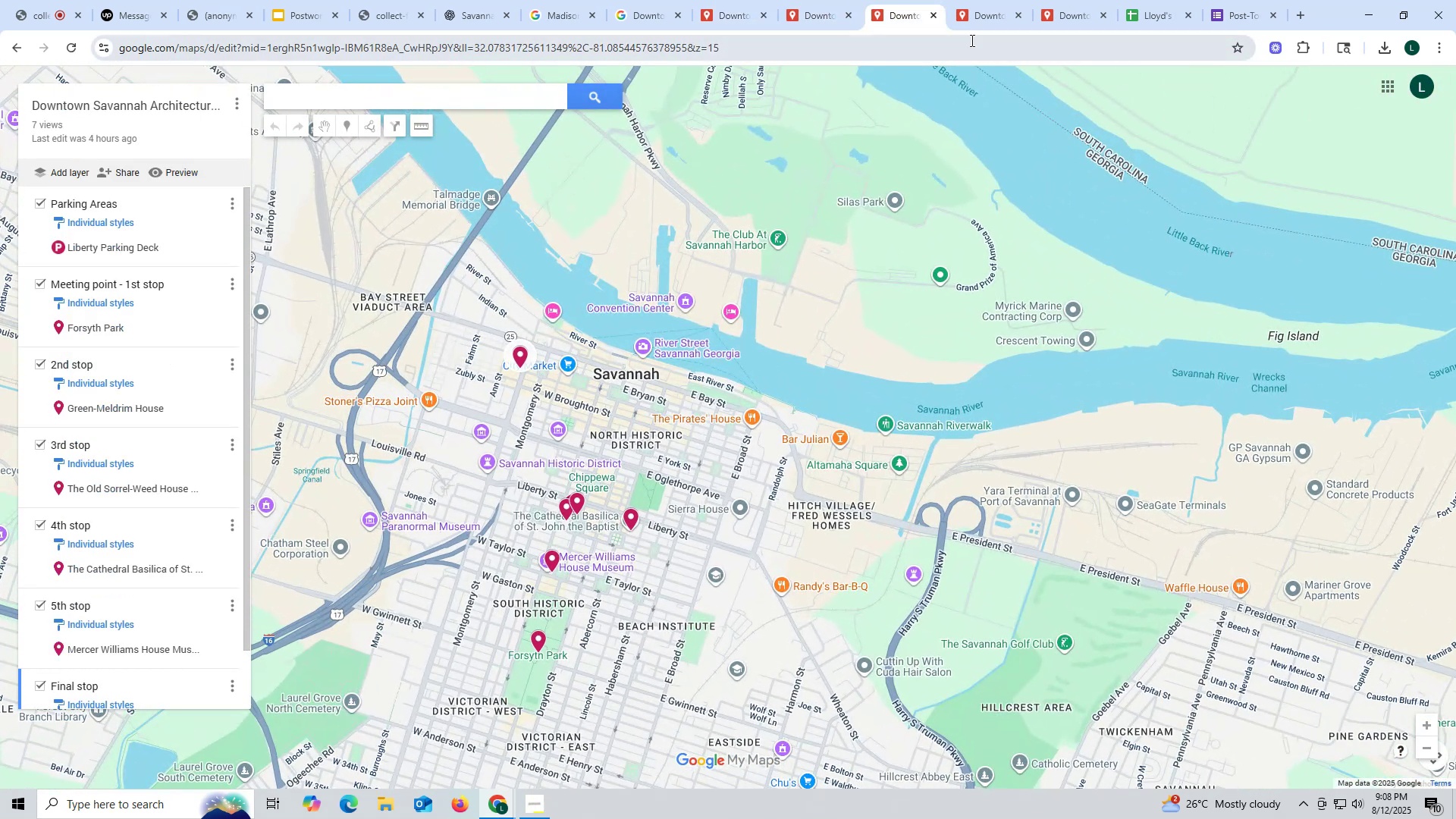 
scroll: coordinate [703, 265], scroll_direction: down, amount: 11.0
 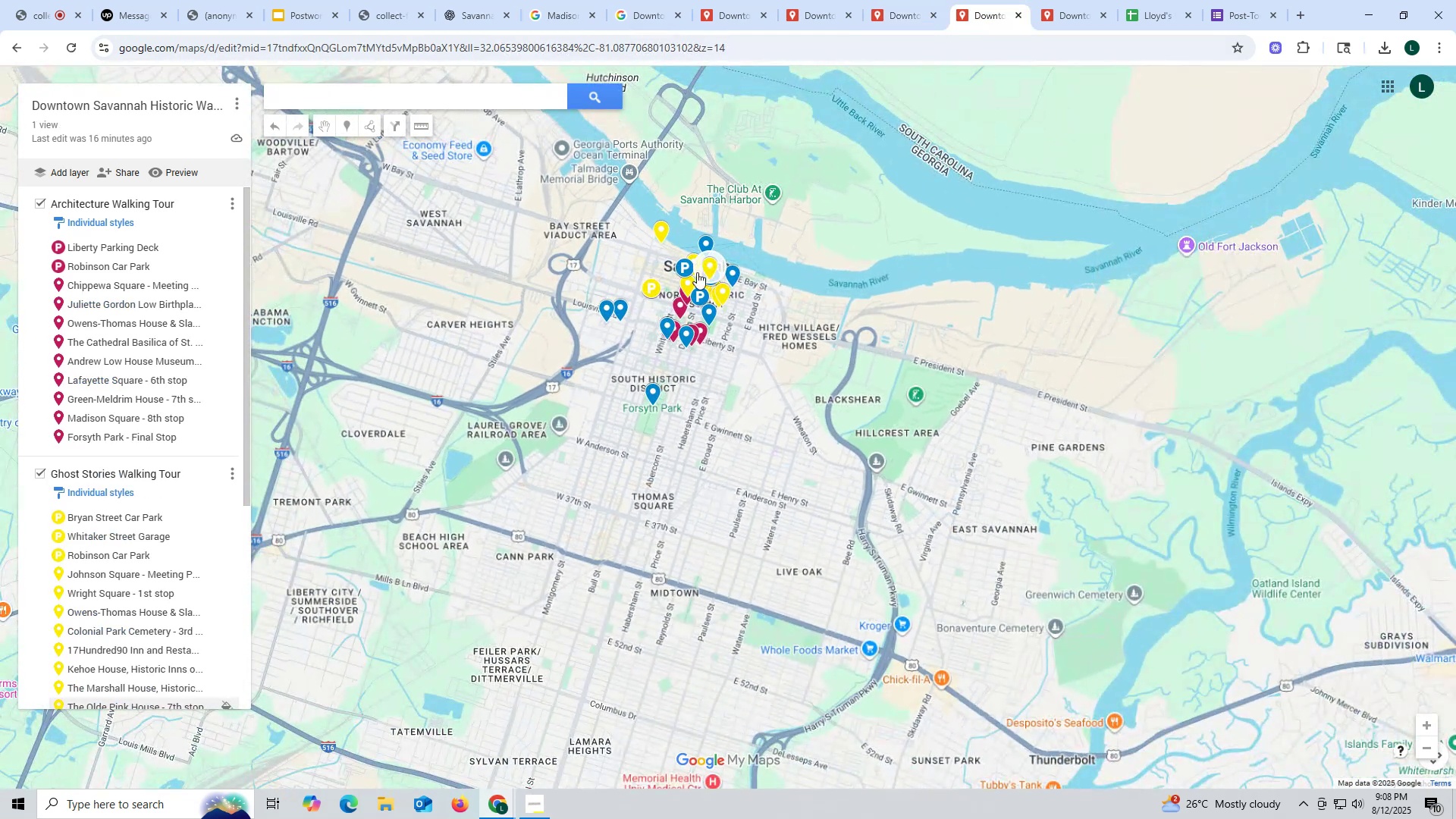 
scroll: coordinate [720, 341], scroll_direction: up, amount: 2.0
 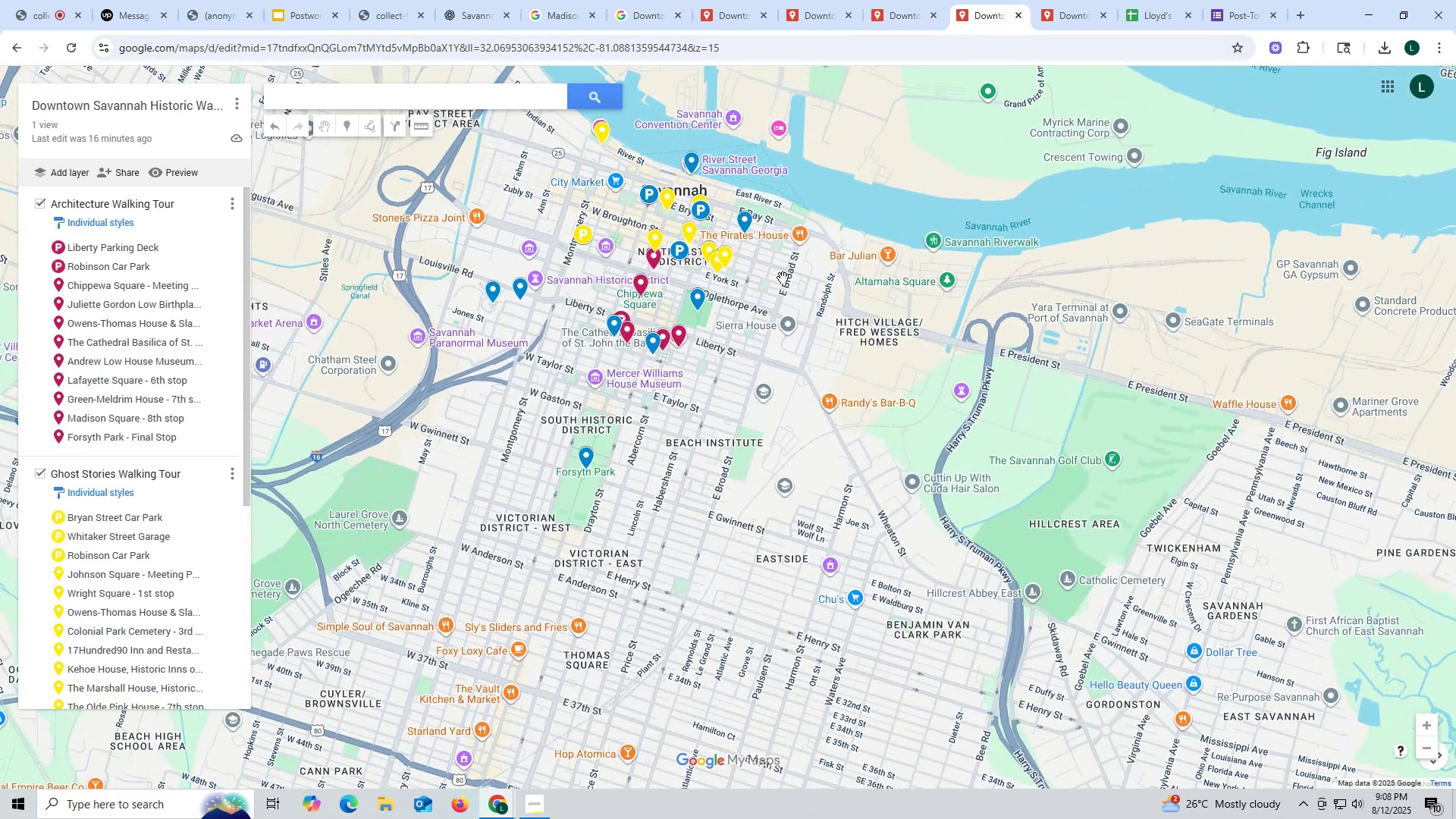 
scroll: coordinate [744, 286], scroll_direction: down, amount: 1.0
 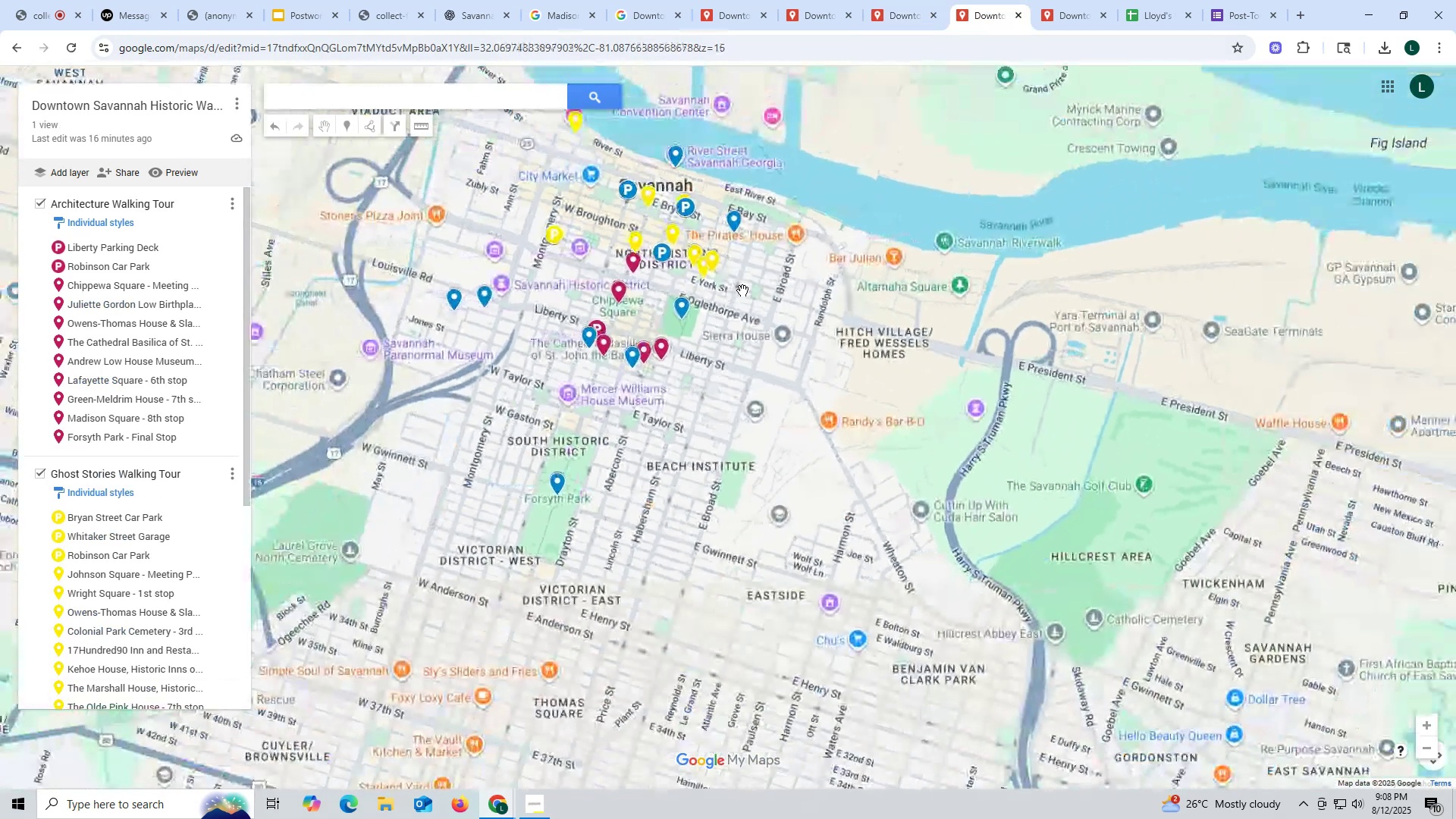 
left_click_drag(start_coordinate=[742, 314], to_coordinate=[794, 497])
 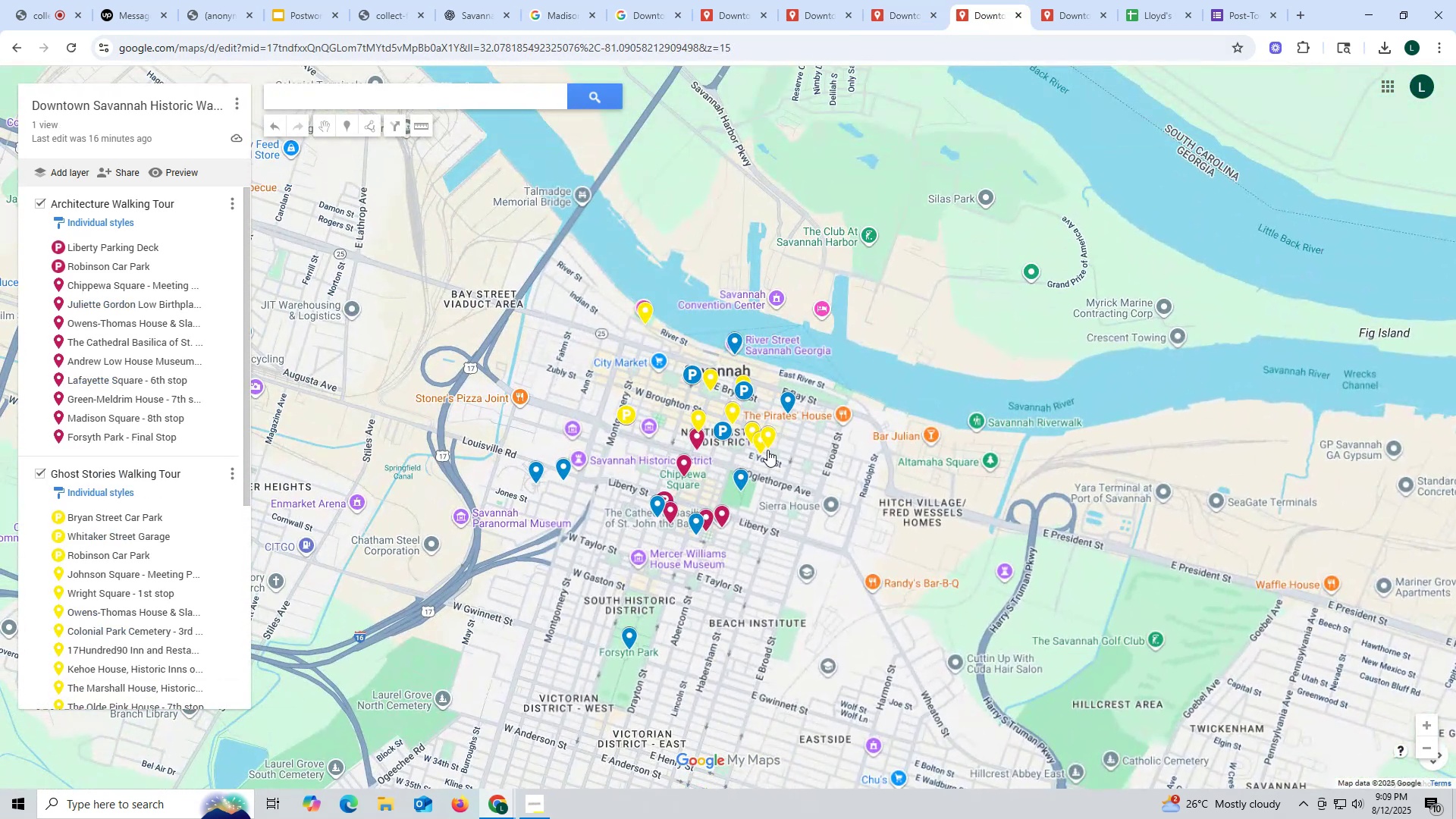 
scroll: coordinate [770, 443], scroll_direction: down, amount: 3.0
 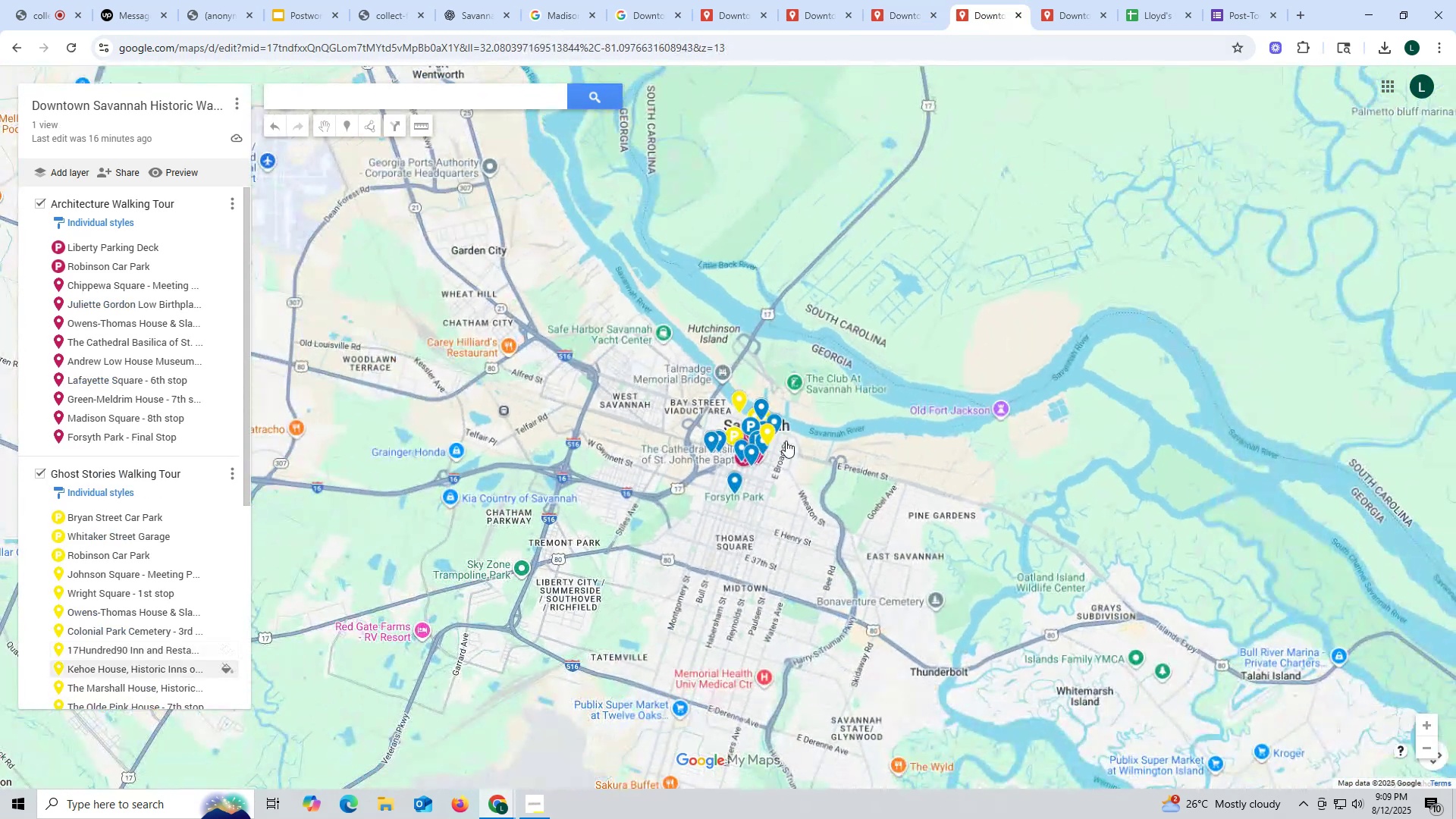 
scroll: coordinate [804, 439], scroll_direction: up, amount: 6.0
 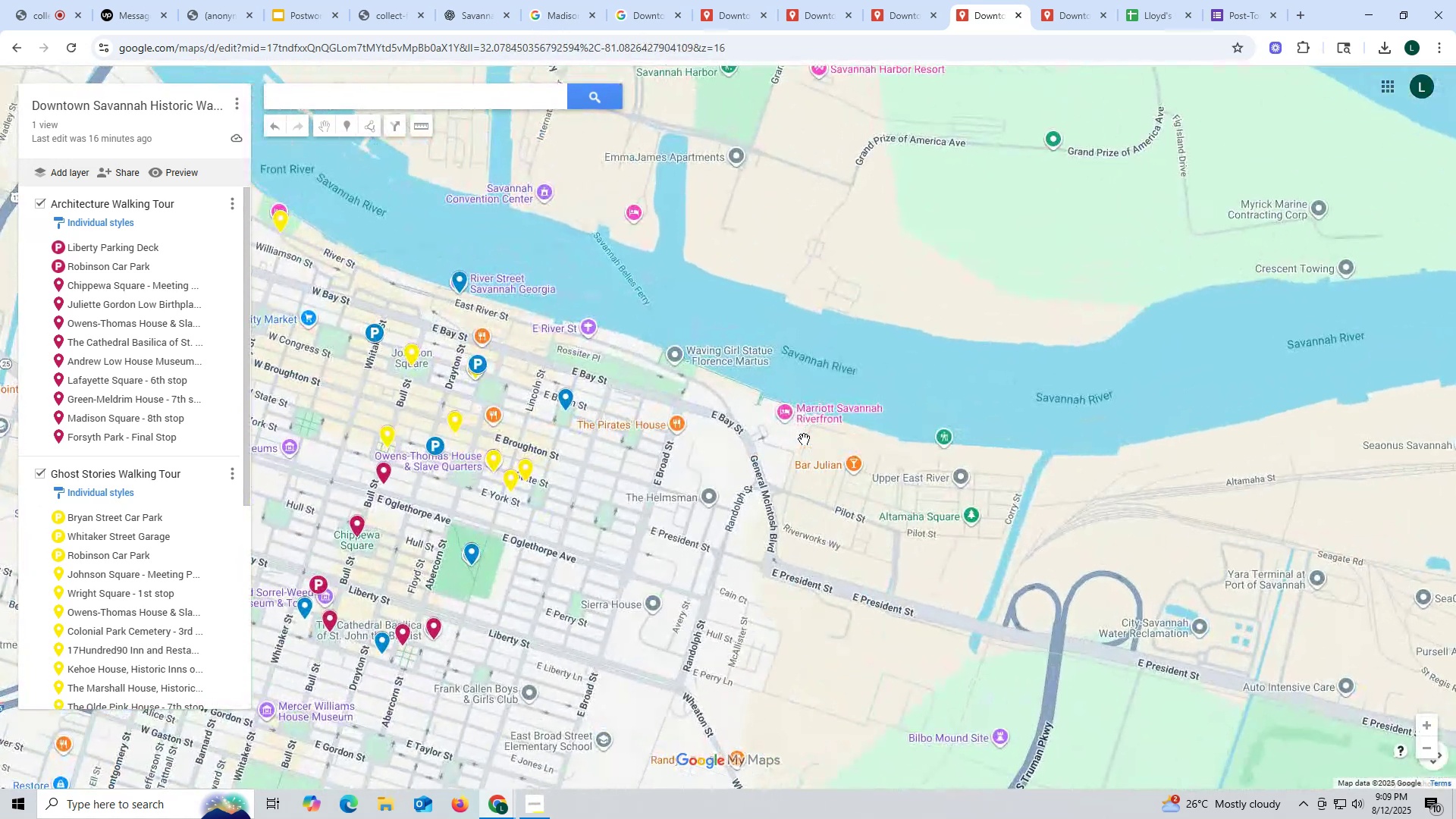 
scroll: coordinate [804, 439], scroll_direction: down, amount: 2.0
 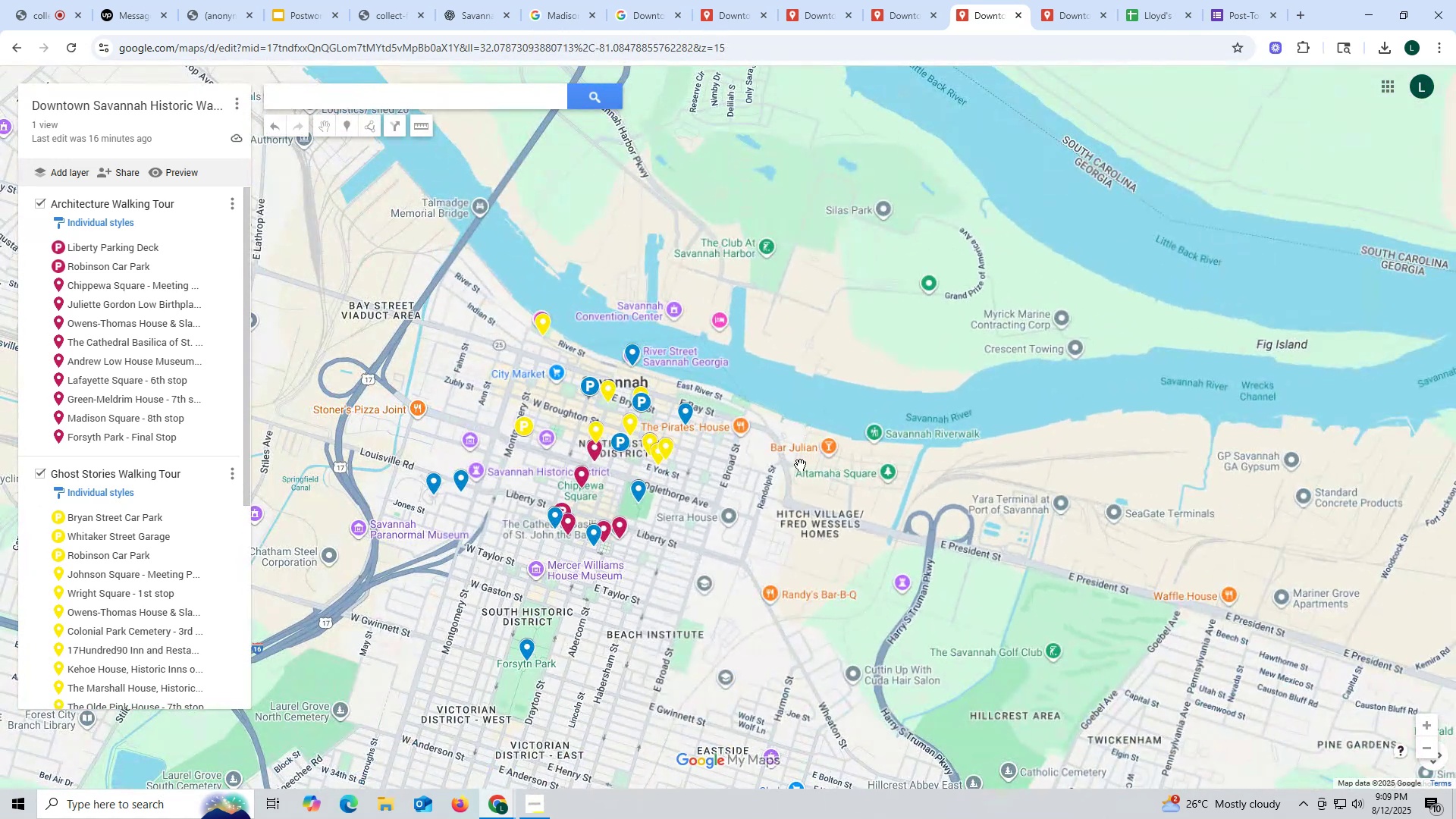 
left_click_drag(start_coordinate=[763, 463], to_coordinate=[802, 469])
 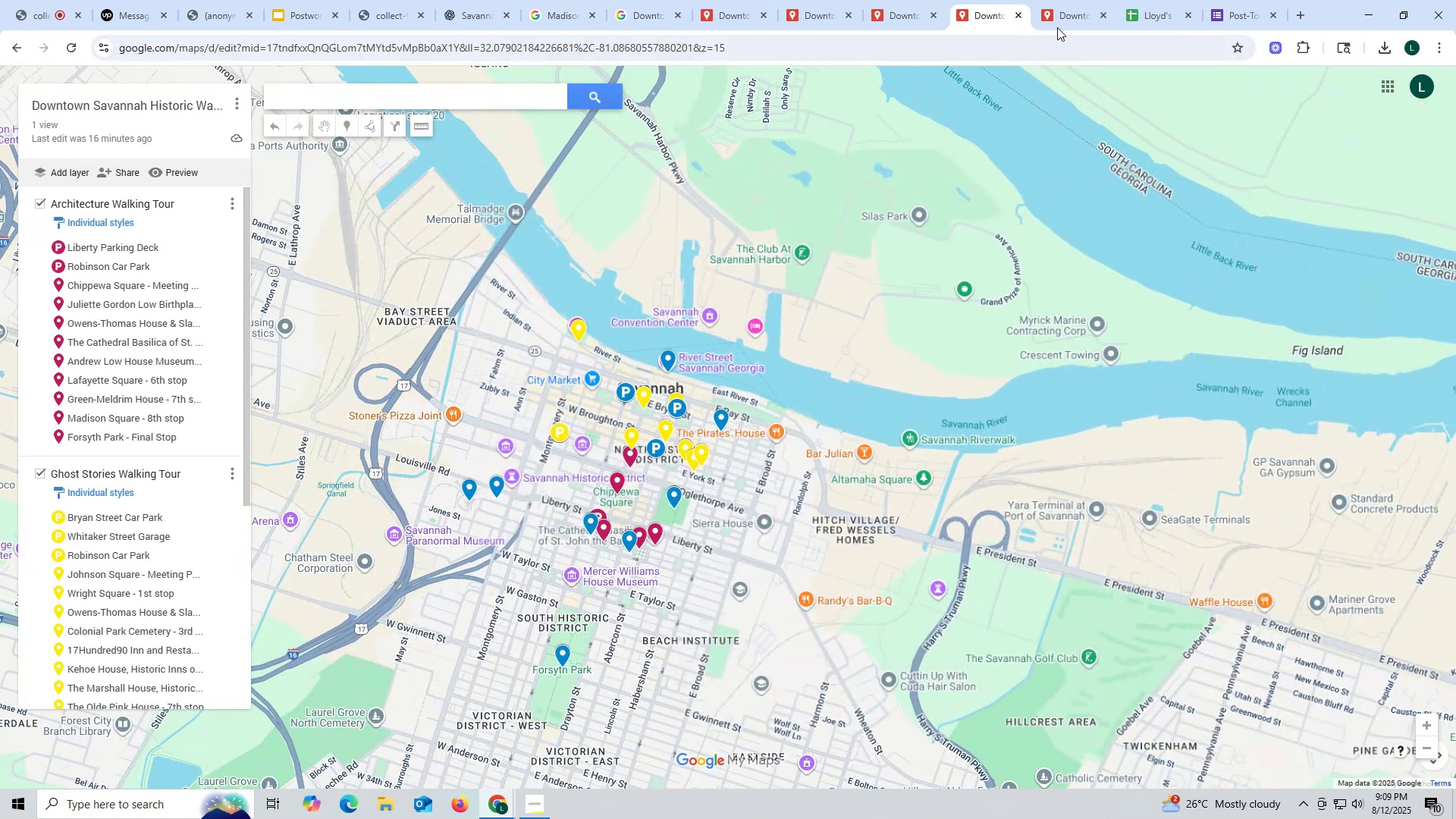 
left_click([1046, 8])
 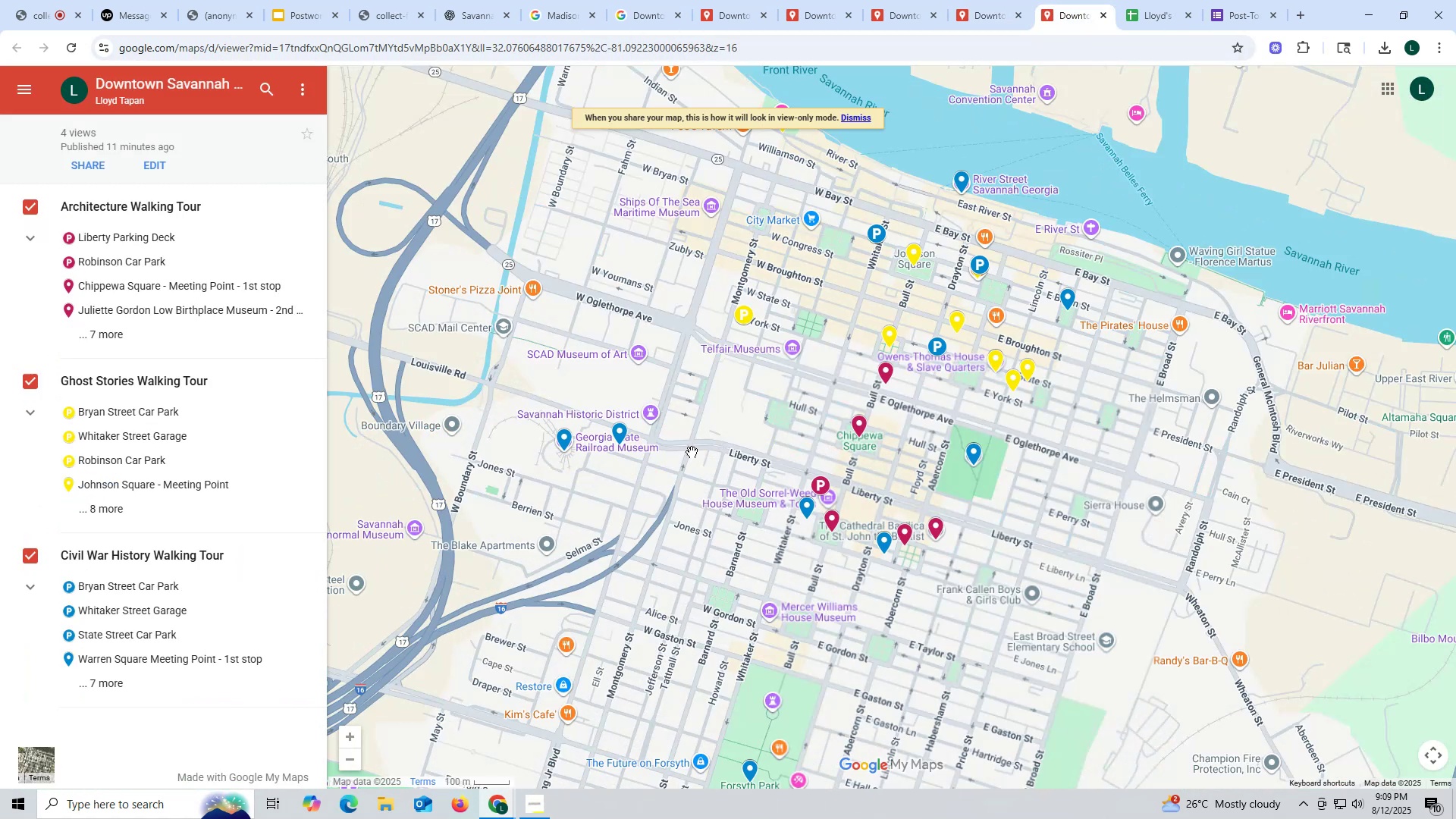 
scroll: coordinate [695, 447], scroll_direction: down, amount: 8.0
 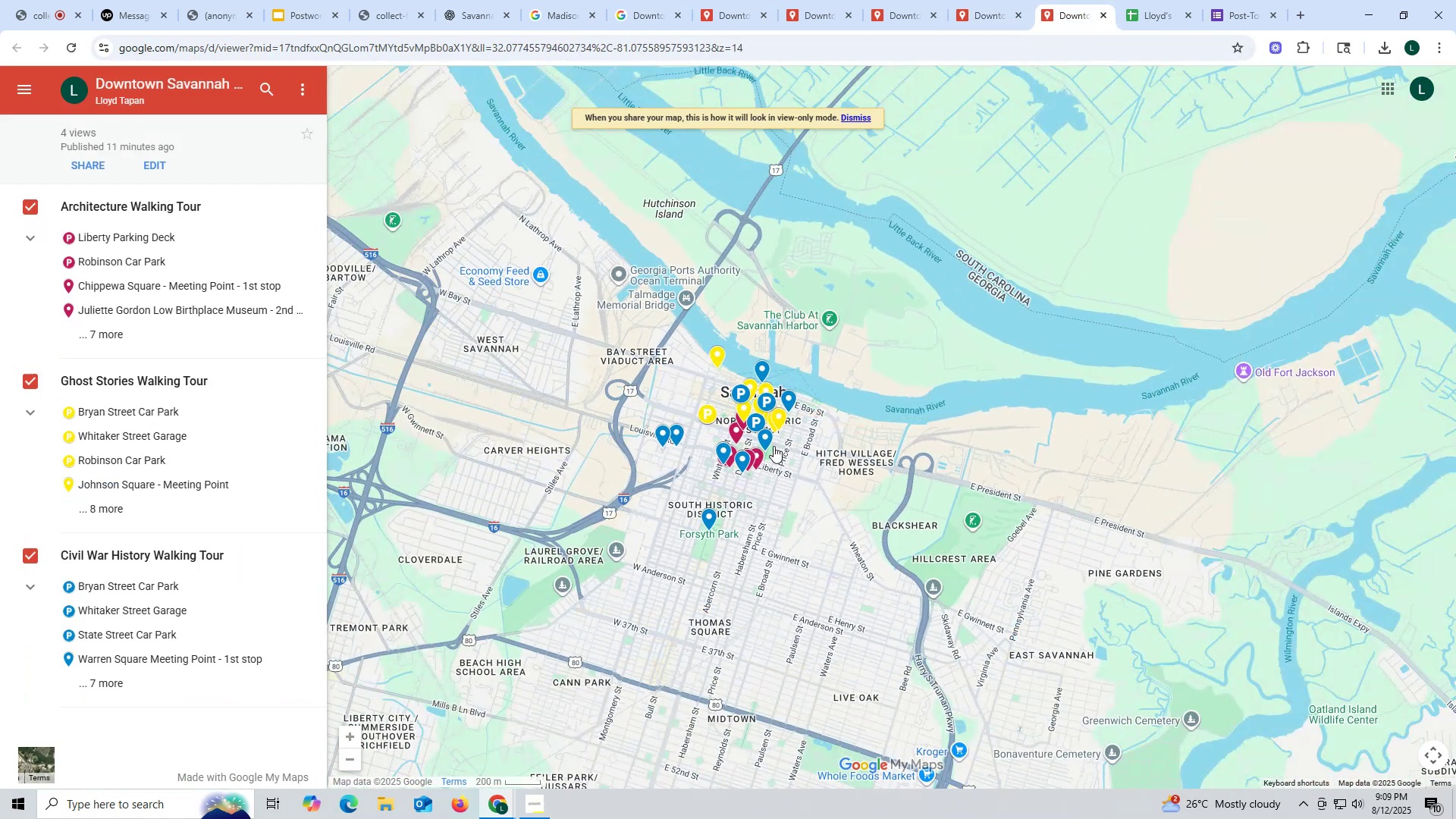 
scroll: coordinate [840, 455], scroll_direction: none, amount: 0.0
 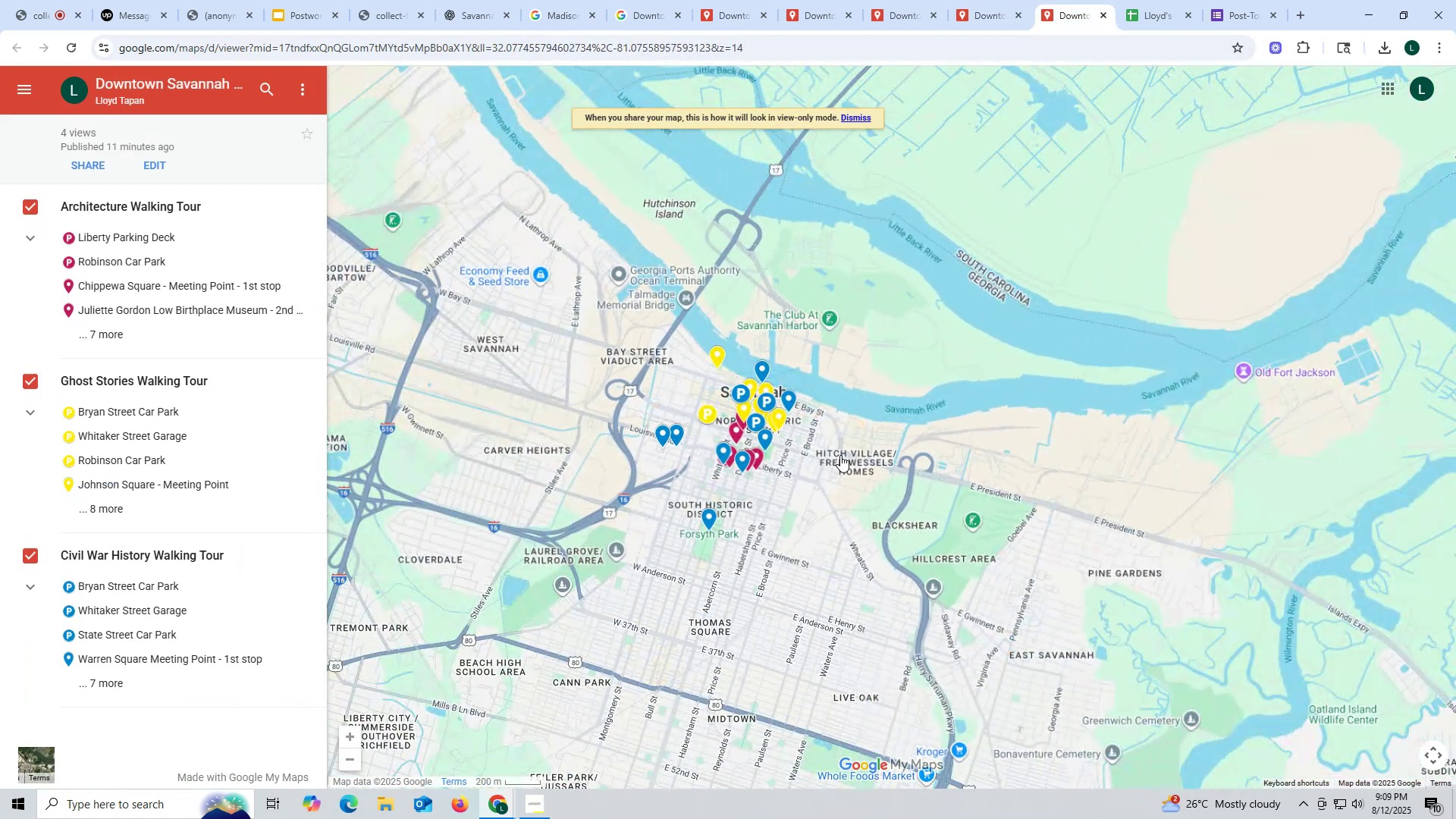 
scroll: coordinate [840, 455], scroll_direction: up, amount: 2.0
 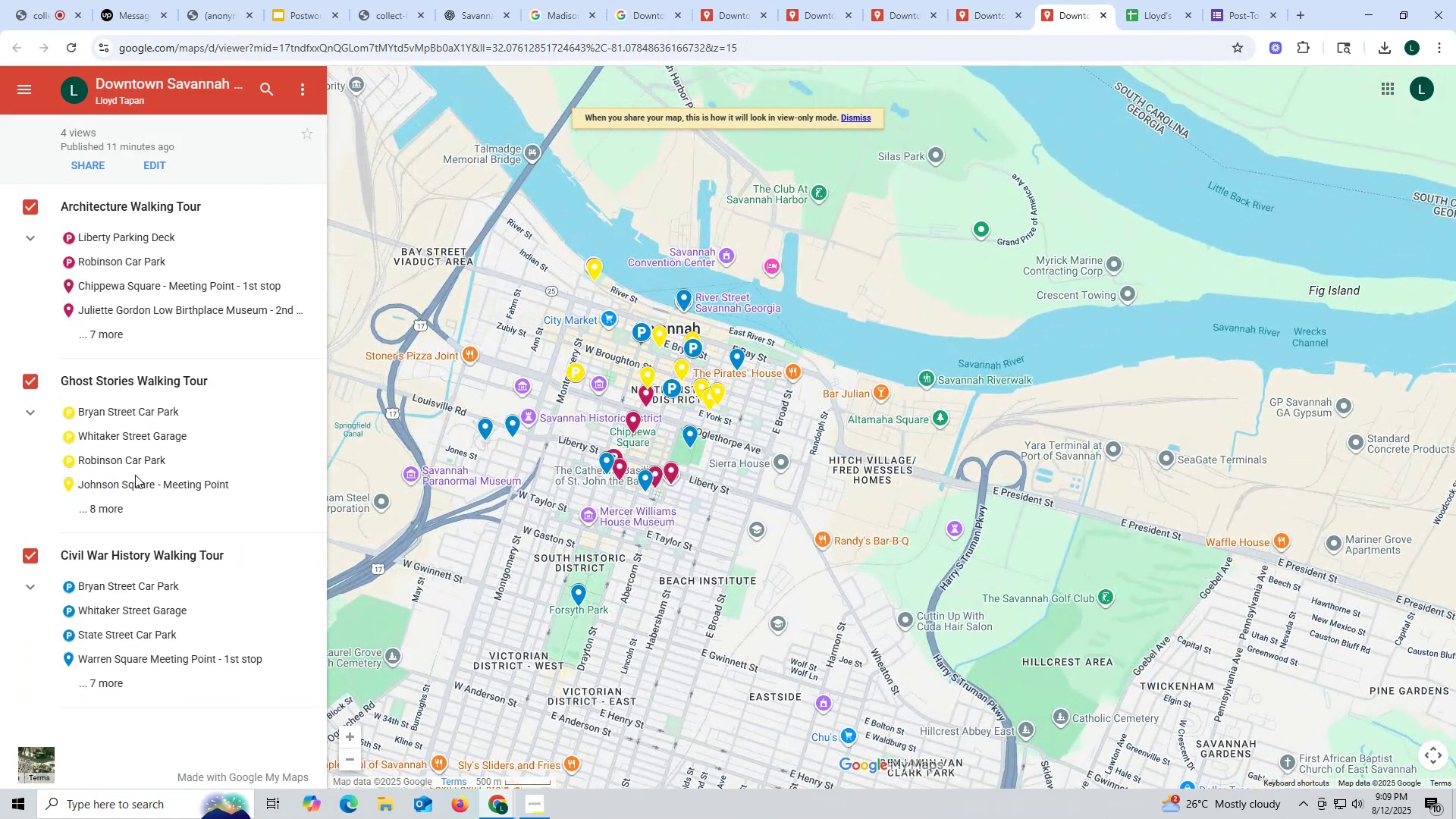 
left_click([111, 505])
 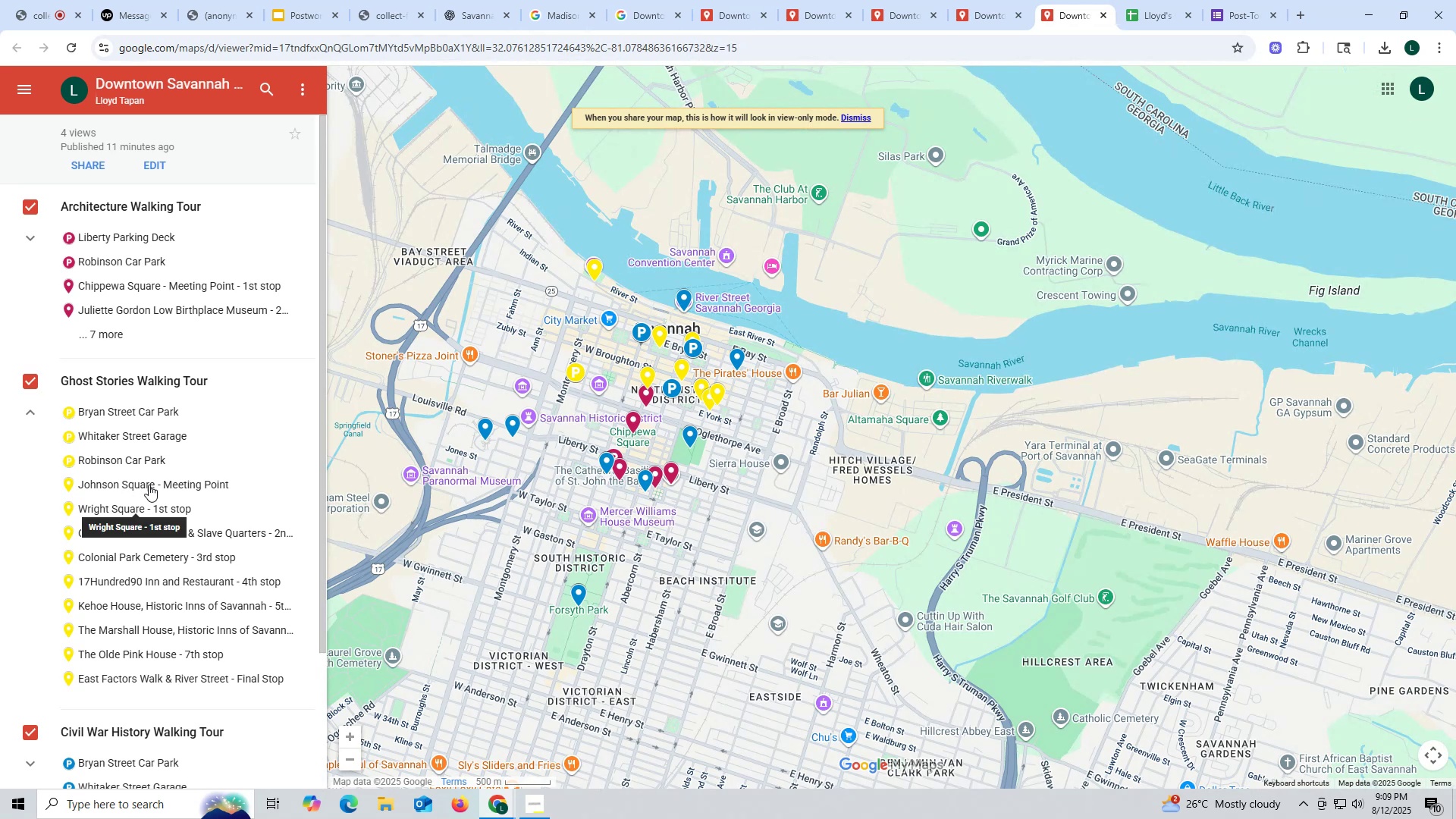 
scroll: coordinate [154, 478], scroll_direction: down, amount: 5.0
 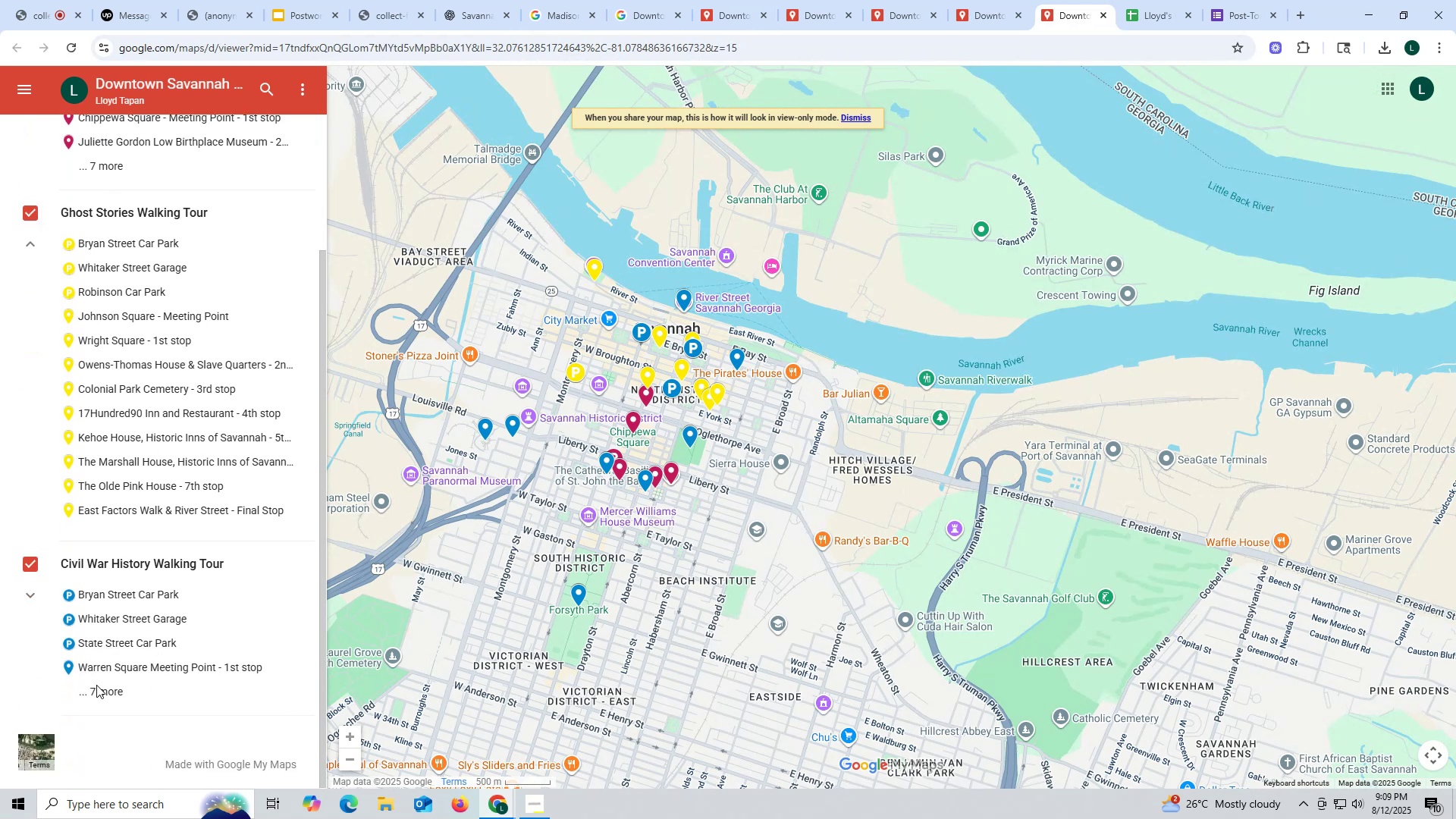 
left_click([98, 693])
 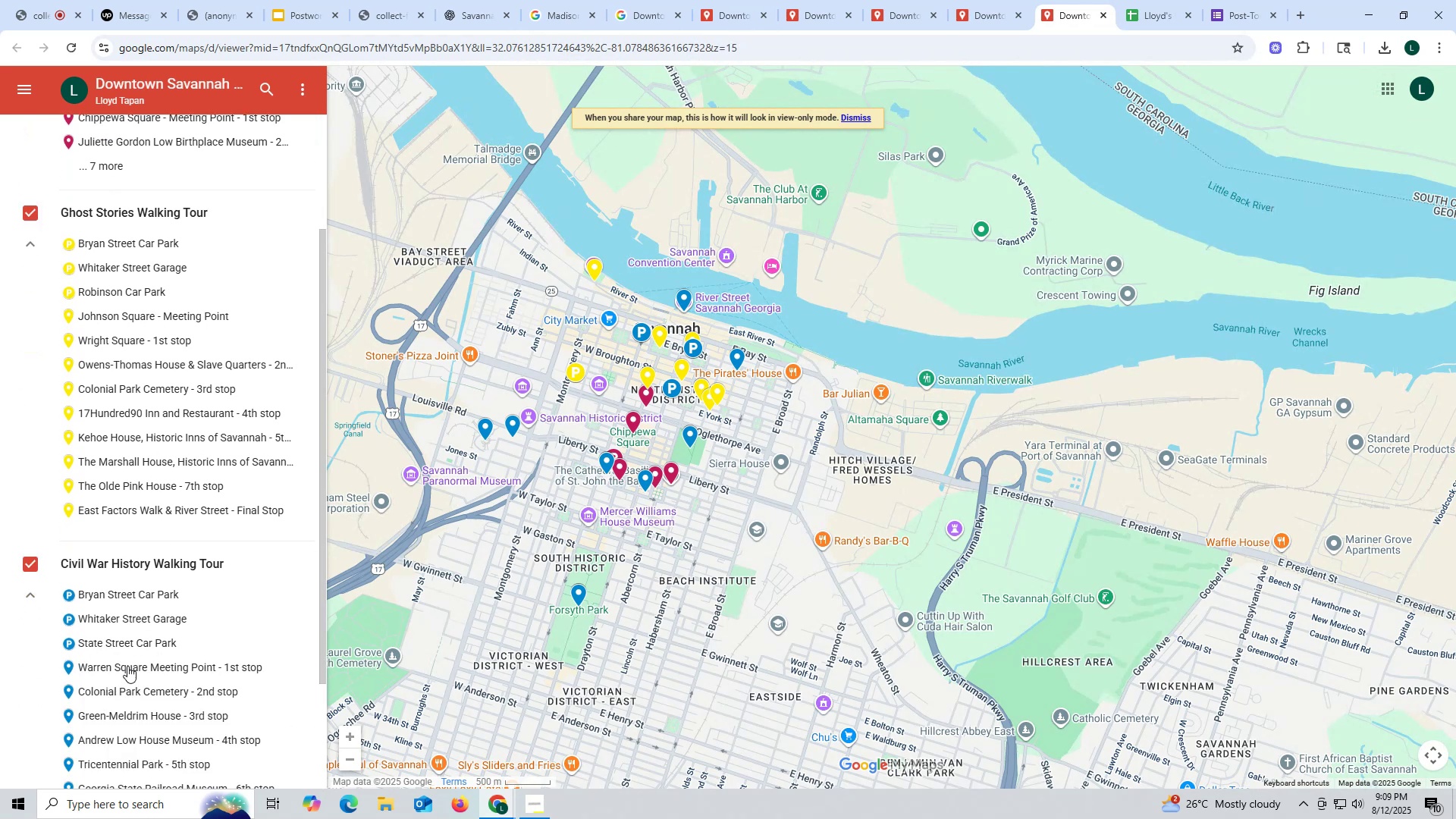 
scroll: coordinate [140, 610], scroll_direction: up, amount: 9.0
 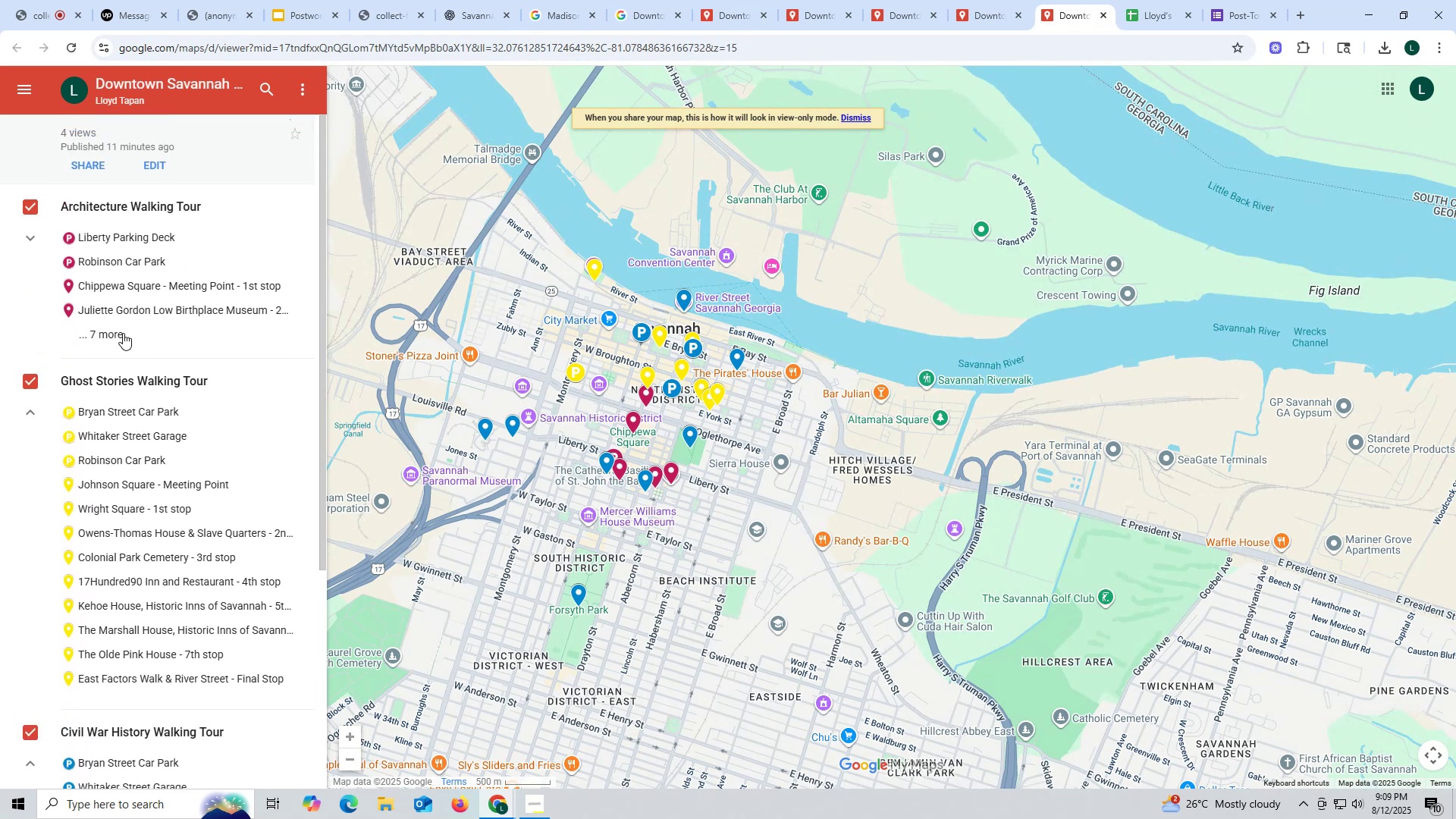 
left_click([123, 333])
 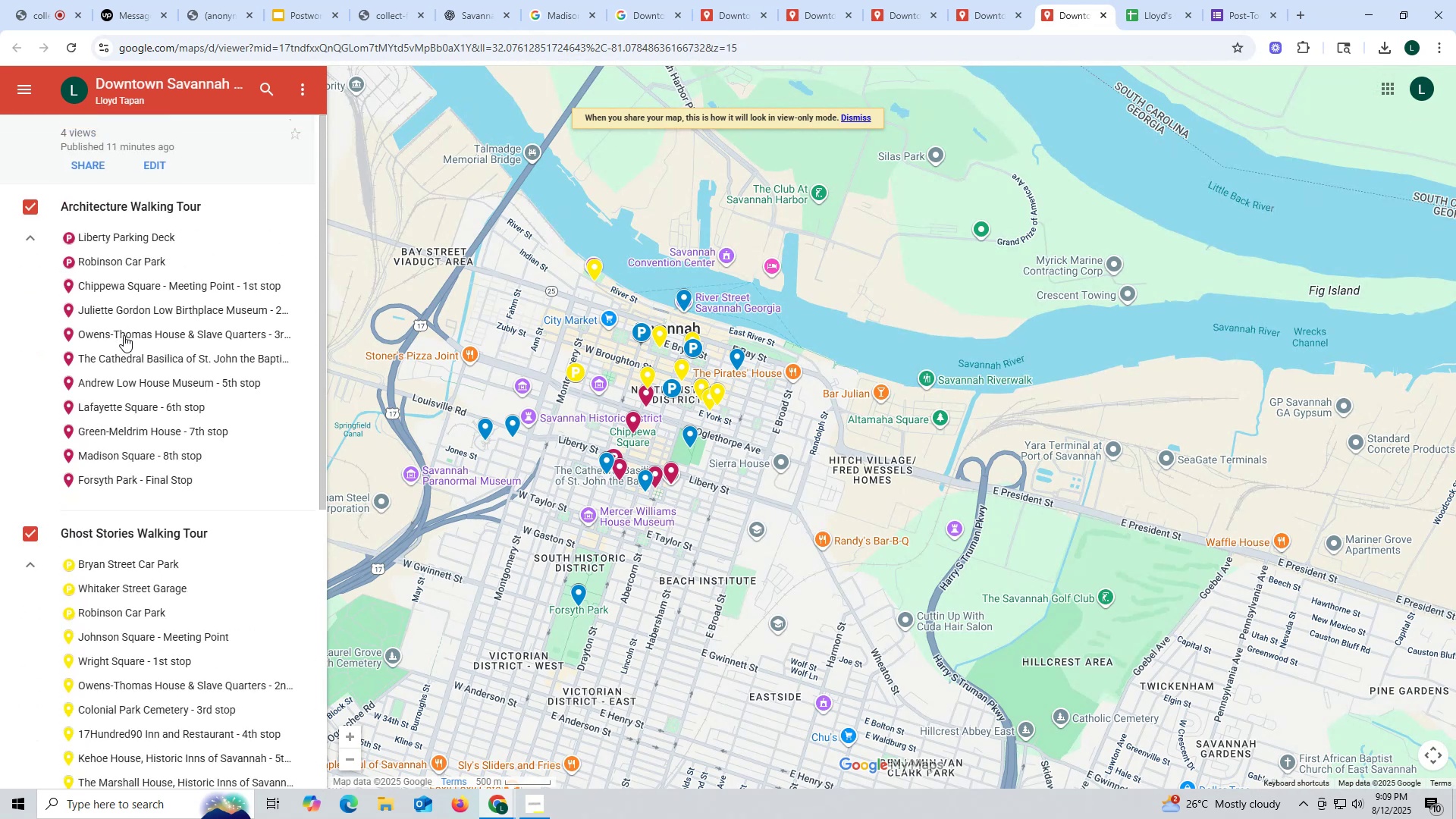 
scroll: coordinate [199, 616], scroll_direction: down, amount: 20.0
 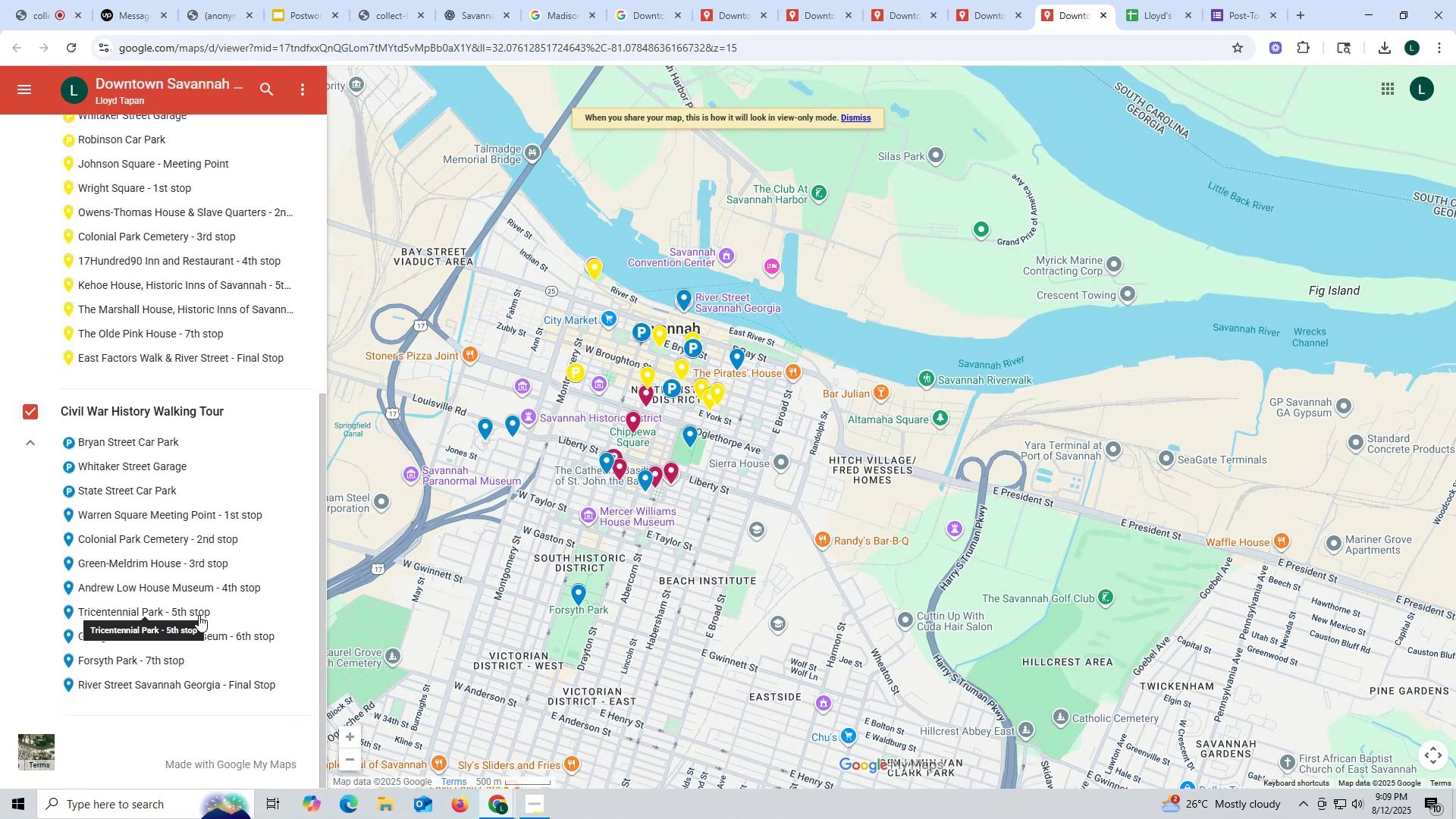 
scroll: coordinate [199, 615], scroll_direction: up, amount: 4.0
 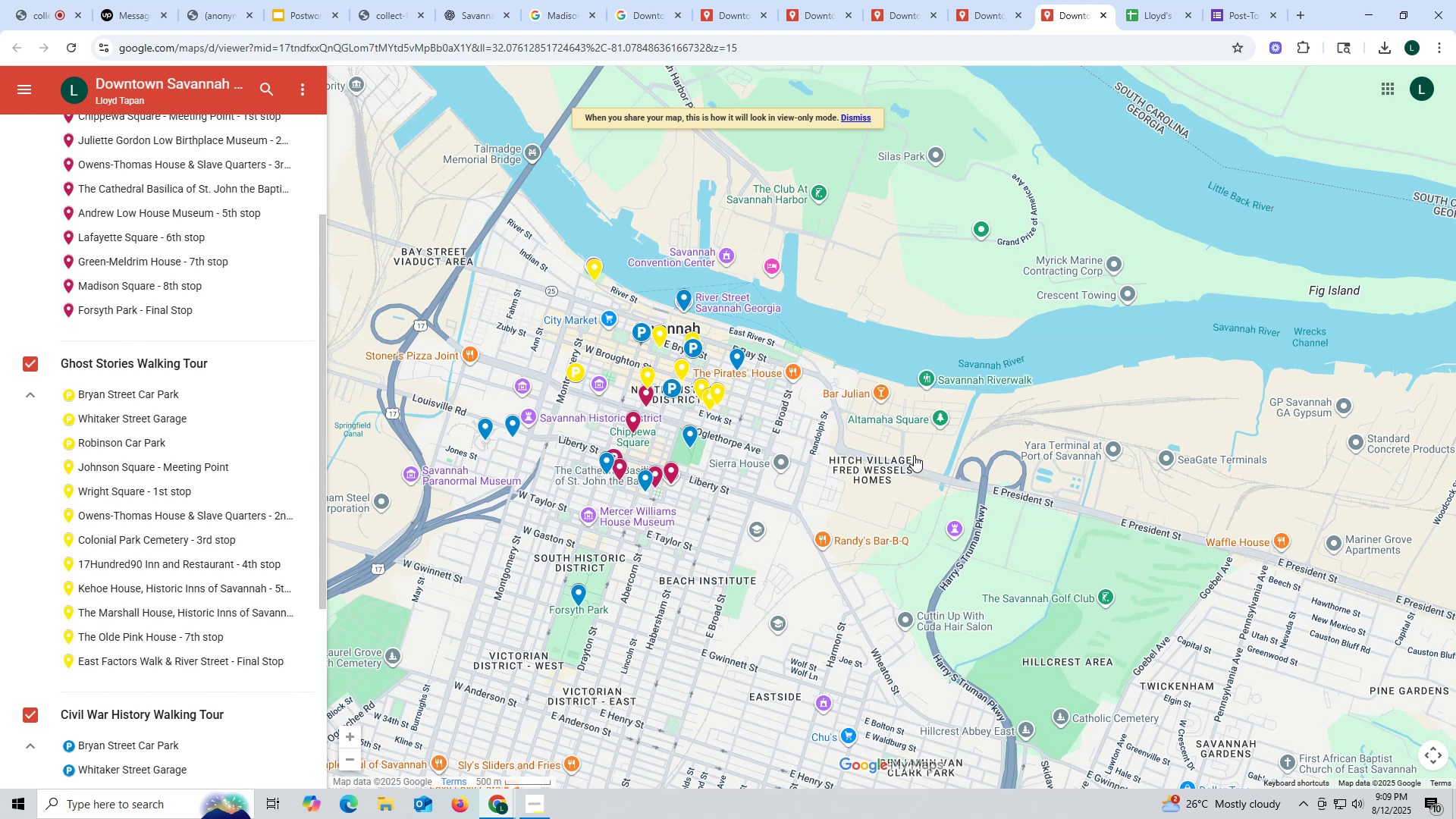 
wait(14.46)
 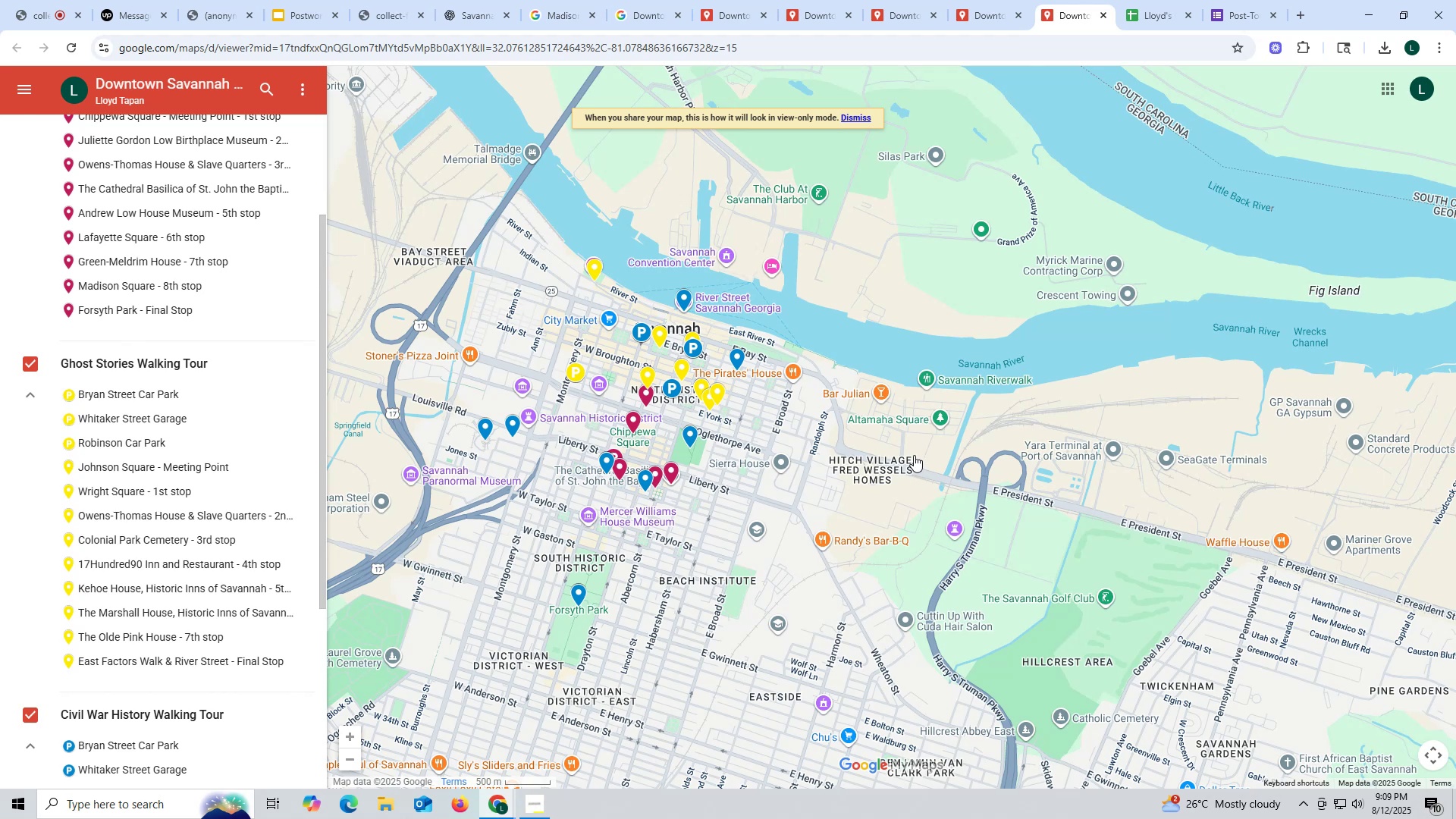 
left_click([477, 12])
 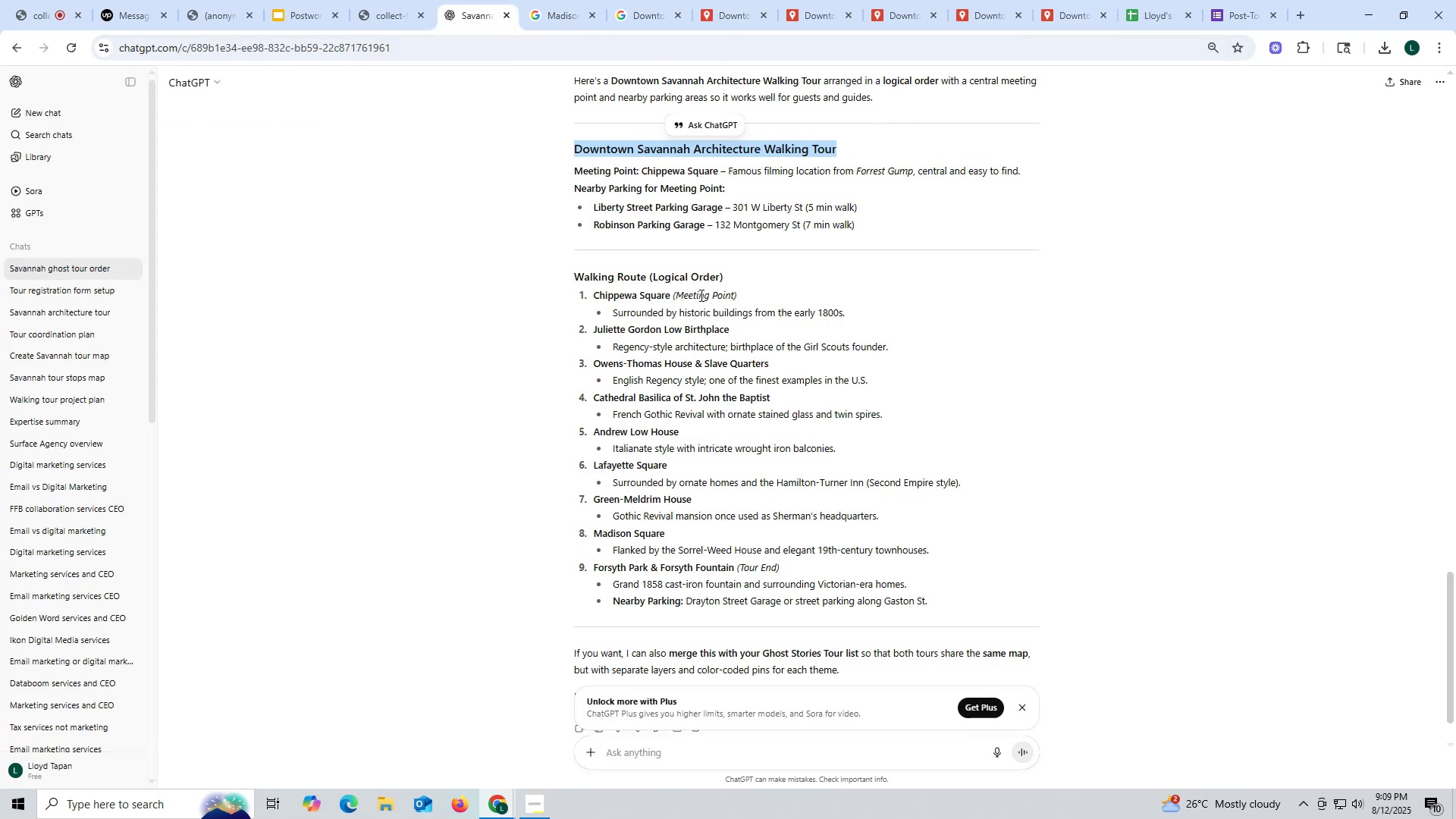 
scroll: coordinate [700, 293], scroll_direction: up, amount: 1.0
 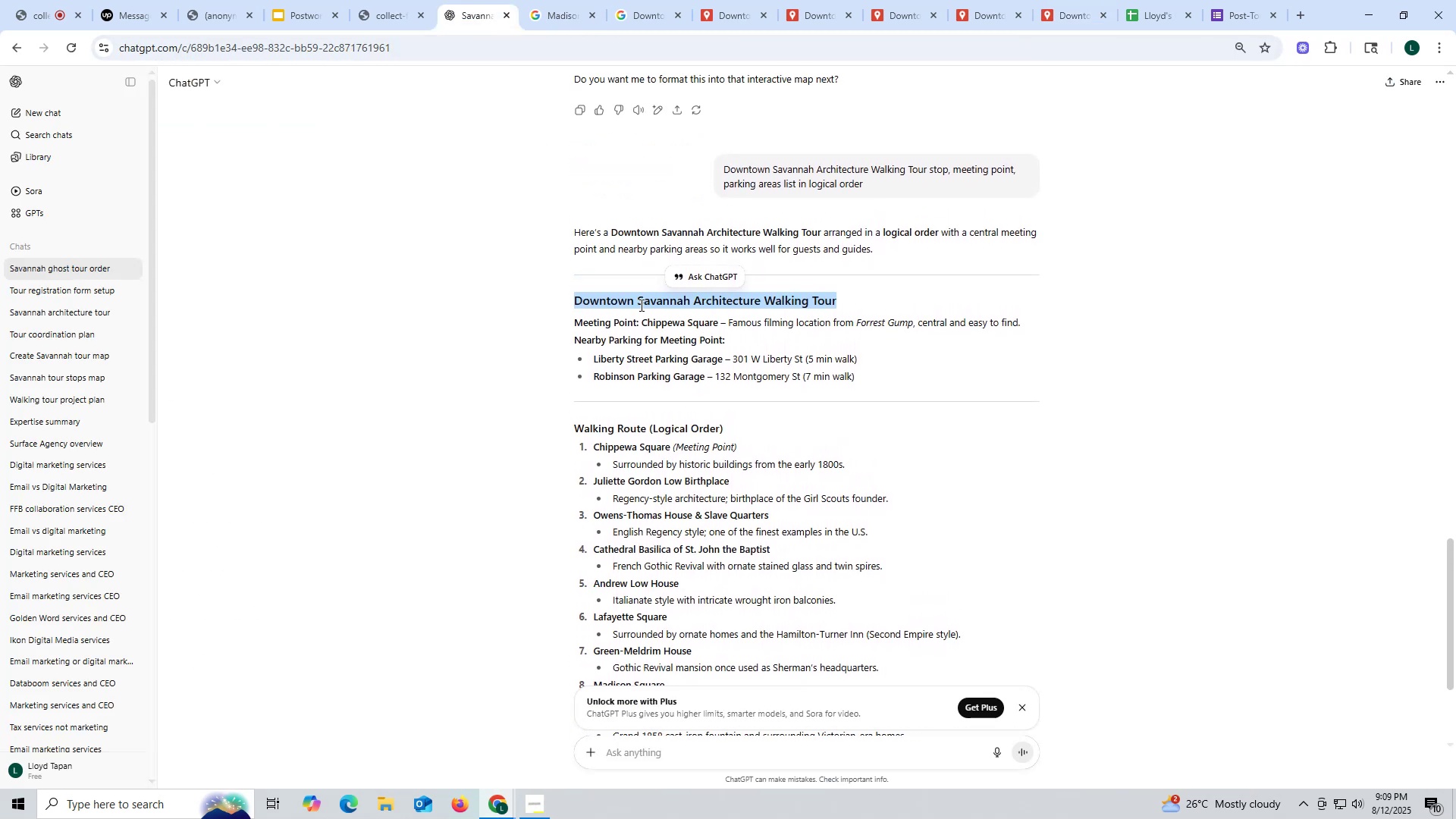 
left_click([610, 306])
 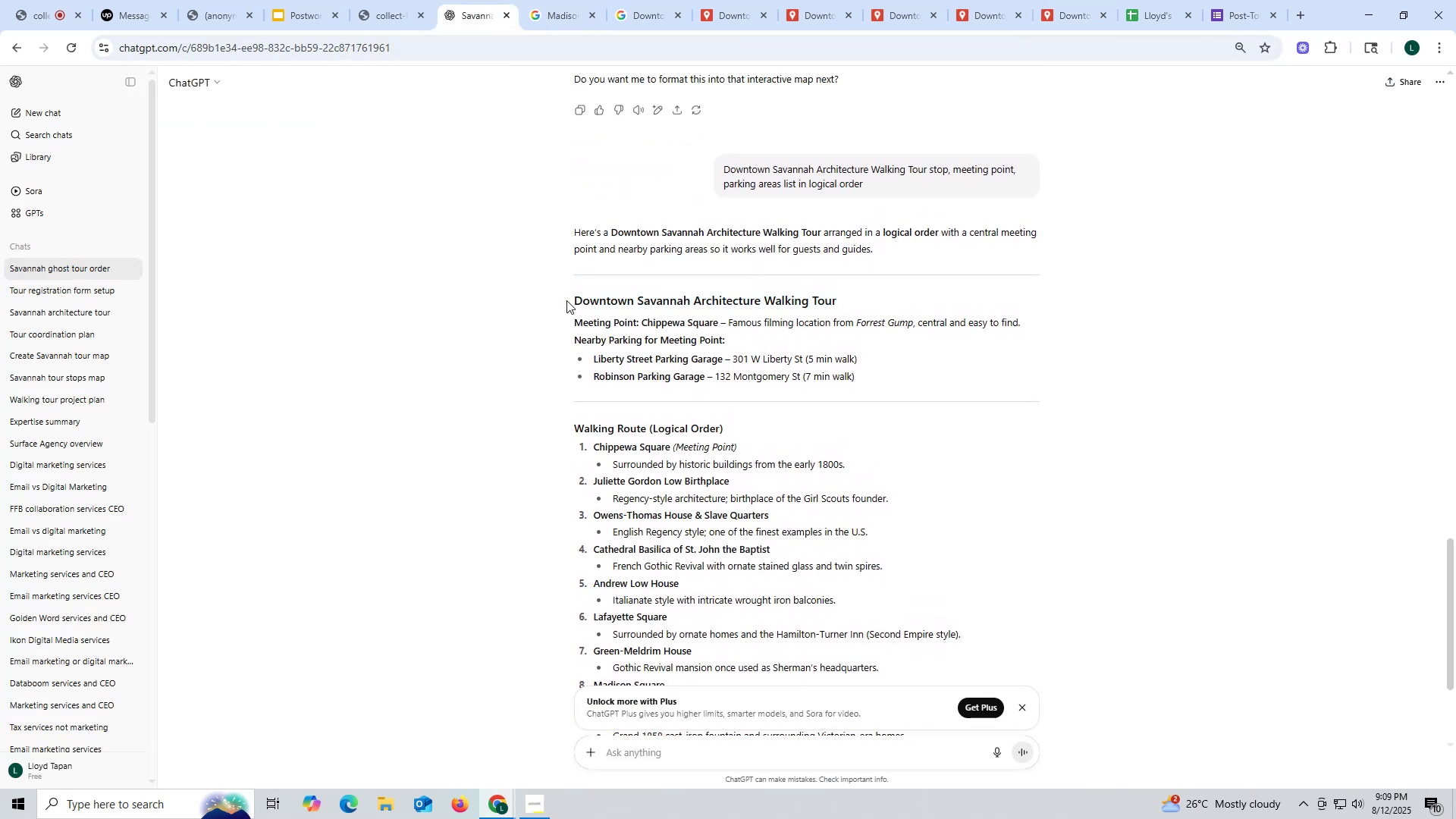 
left_click_drag(start_coordinate=[567, 297], to_coordinate=[839, 297])
 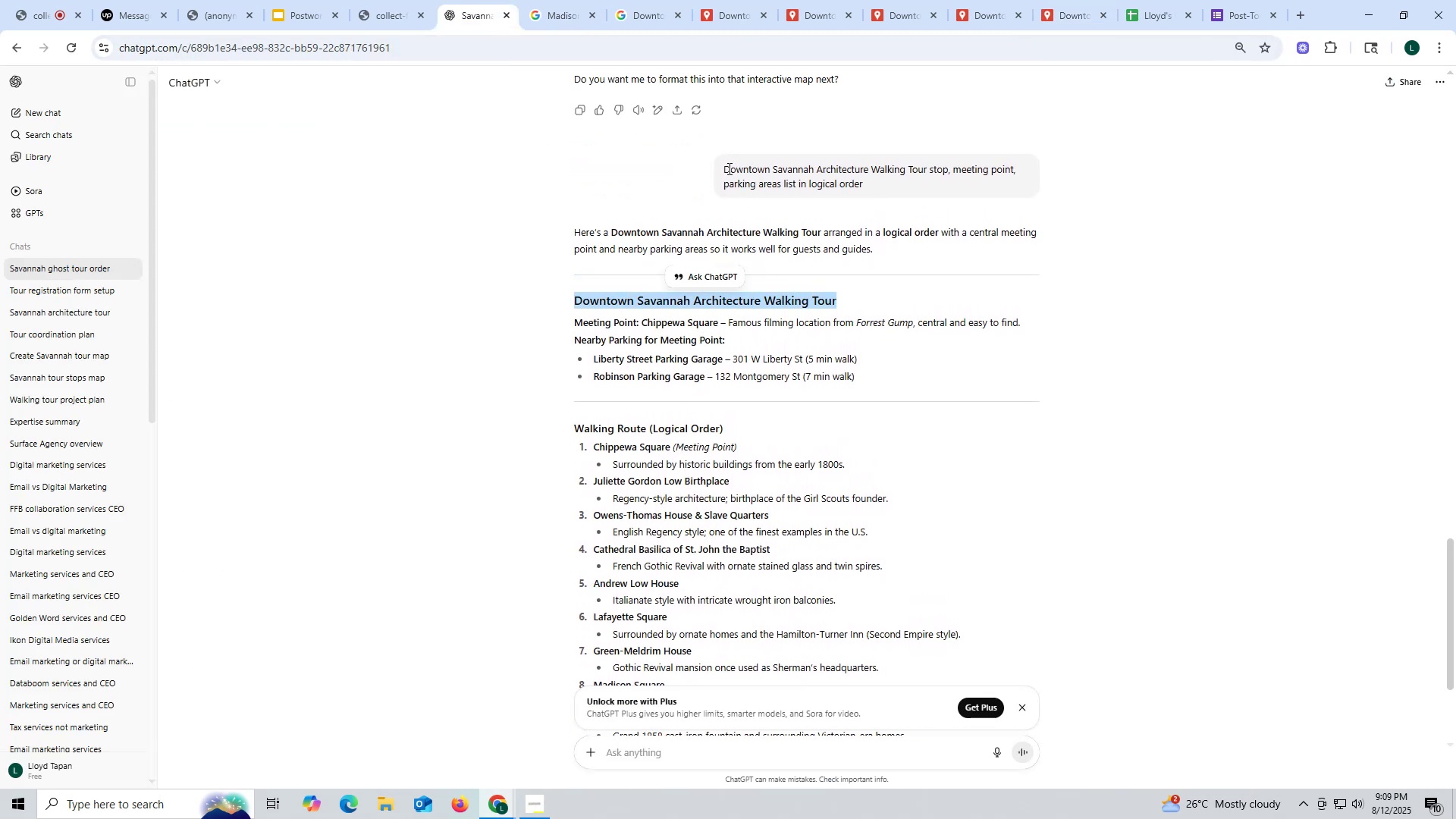 
left_click_drag(start_coordinate=[721, 164], to_coordinate=[880, 189])
 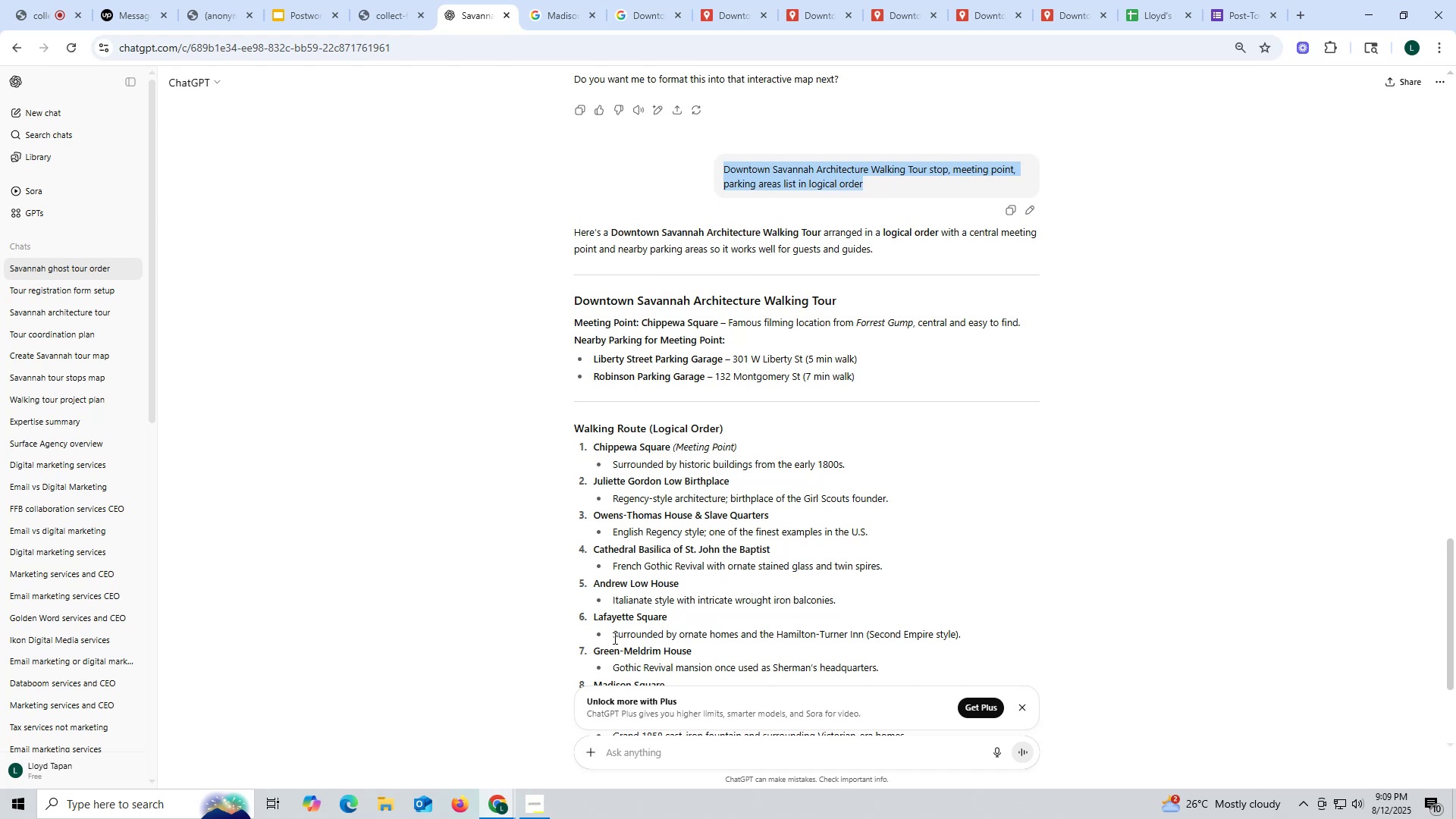 
key(Control+ControlLeft)
 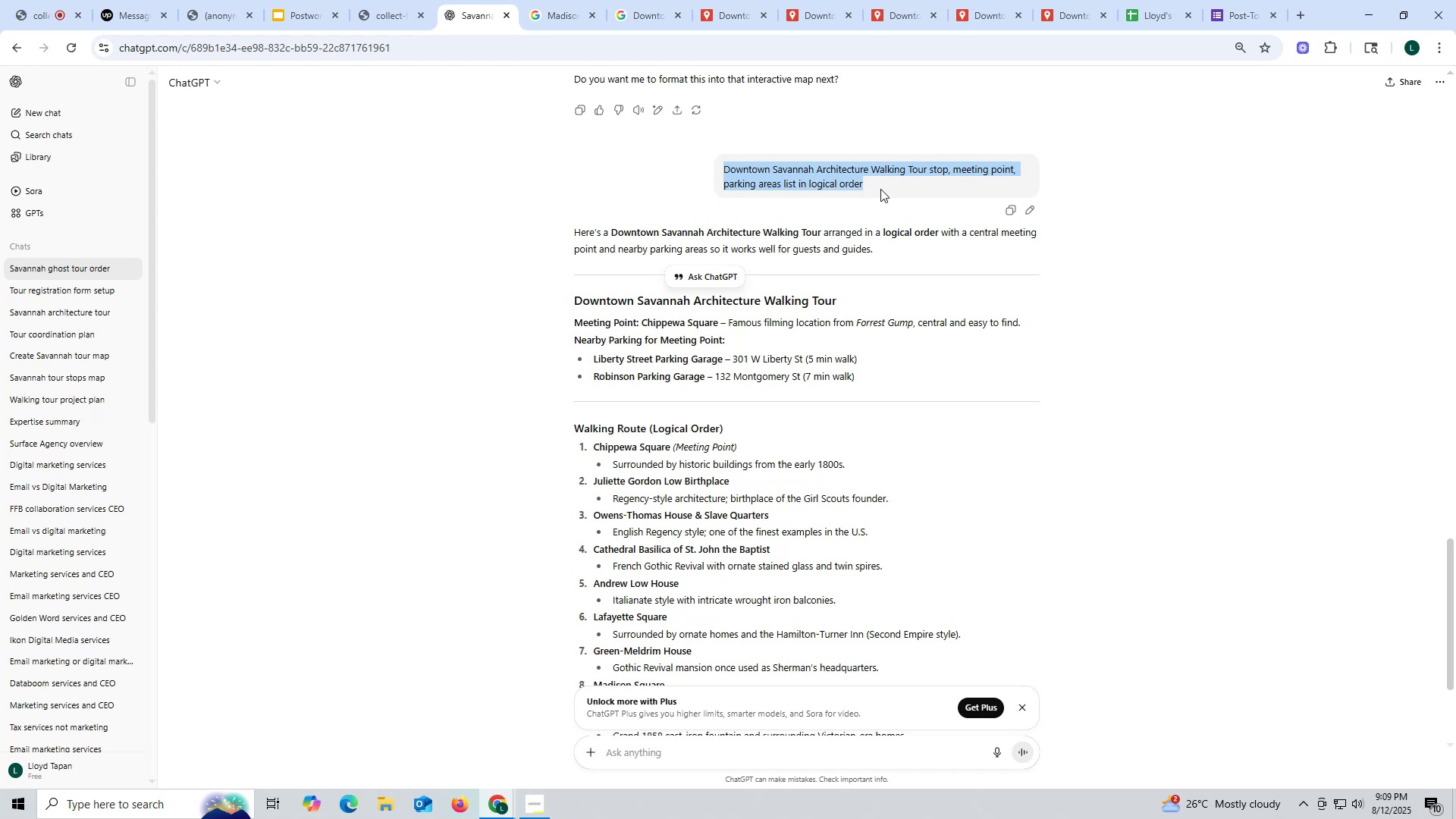 
key(Control+C)
 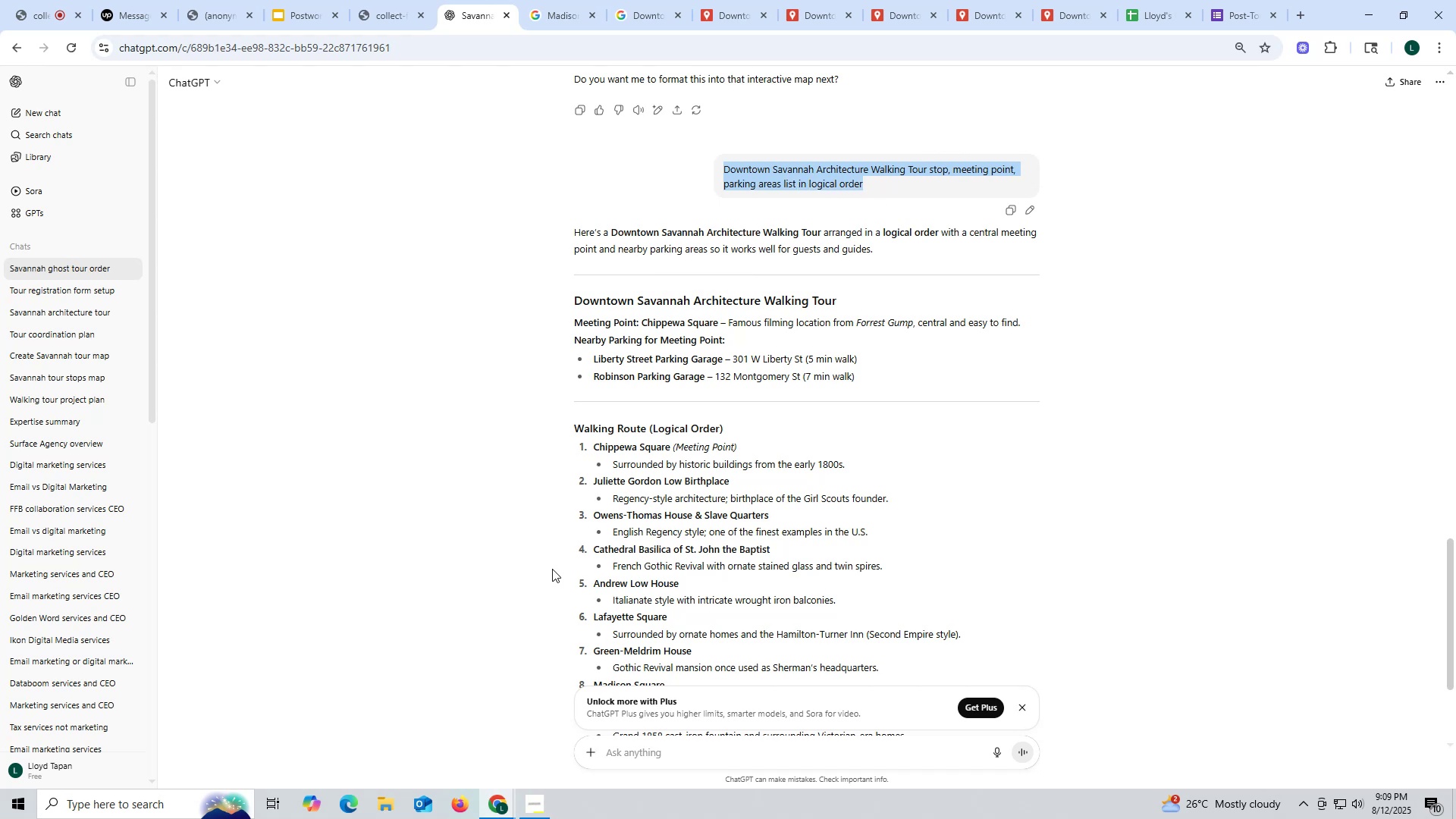 
scroll: coordinate [552, 569], scroll_direction: up, amount: 1.0
 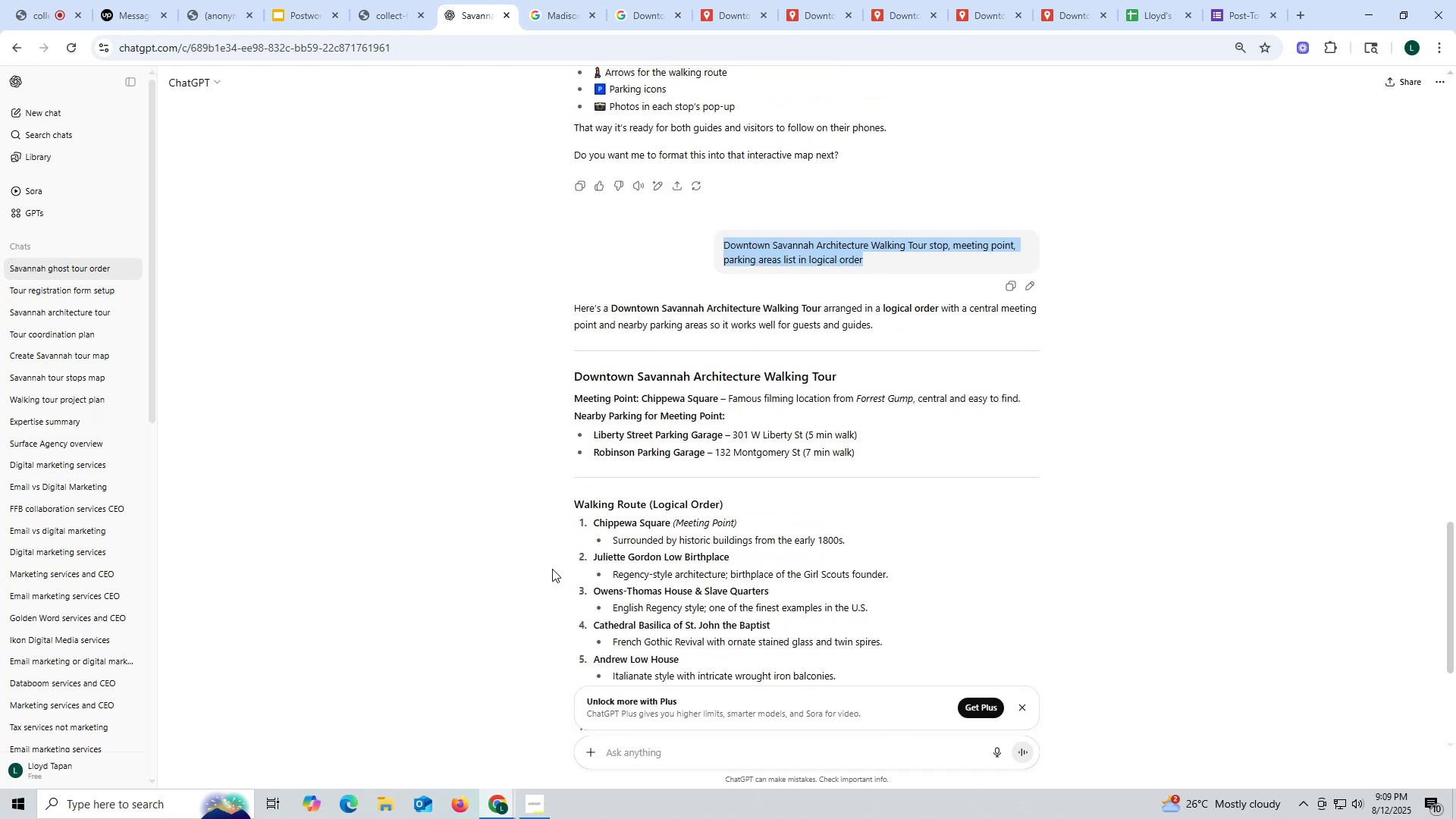 
scroll: coordinate [557, 584], scroll_direction: down, amount: 5.0
 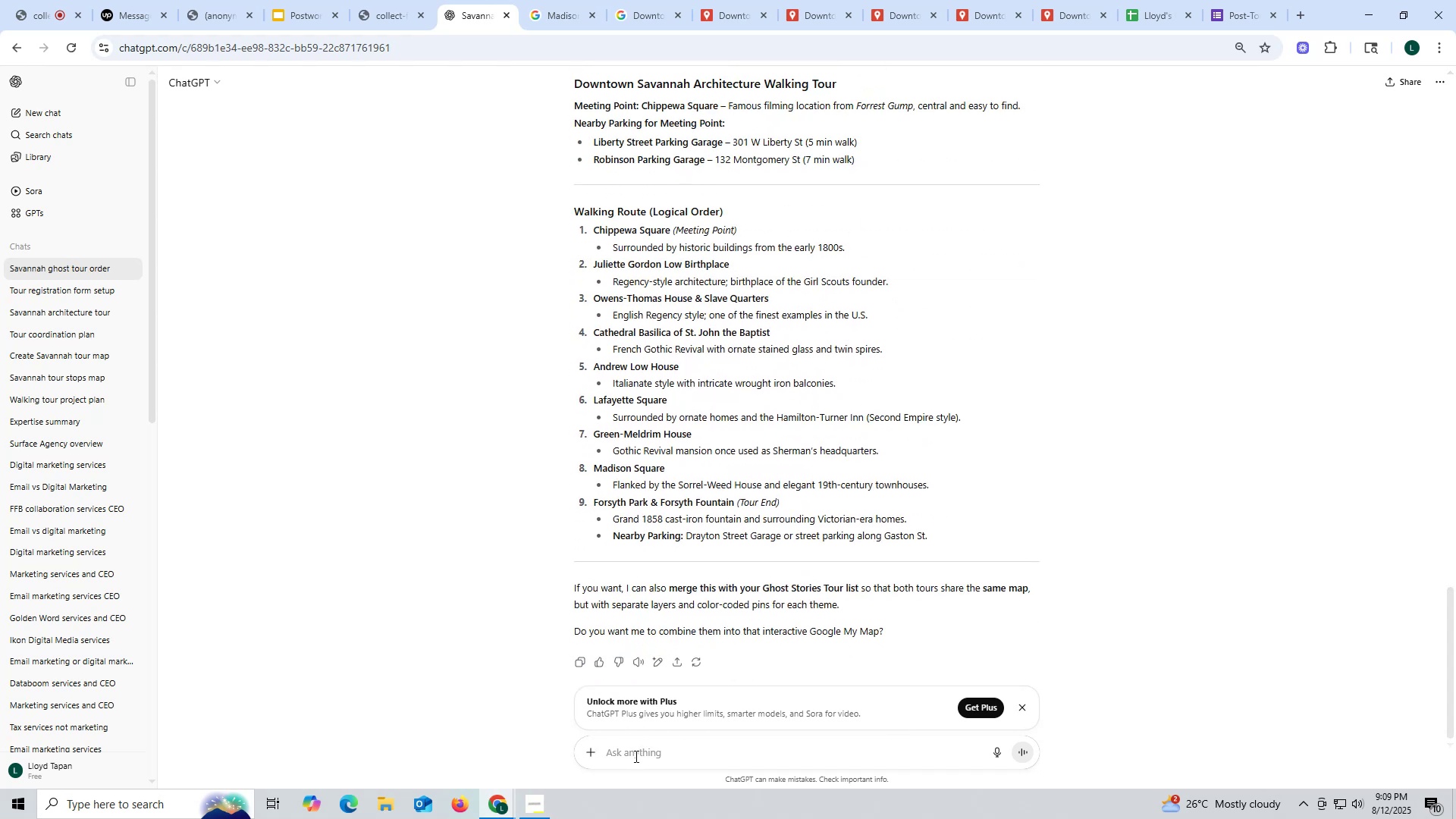 
left_click([635, 756])
 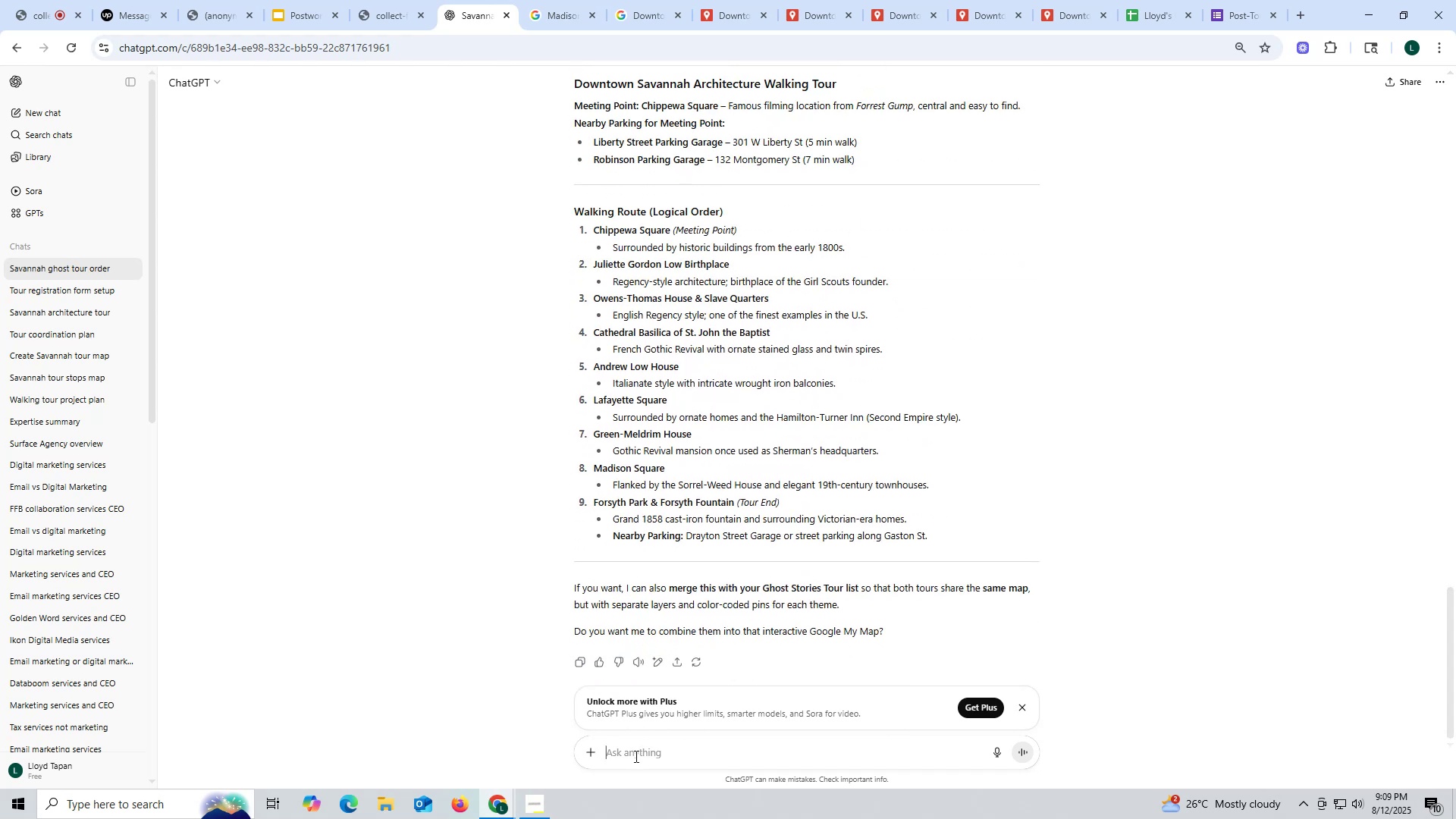 
key(Control+ControlLeft)
 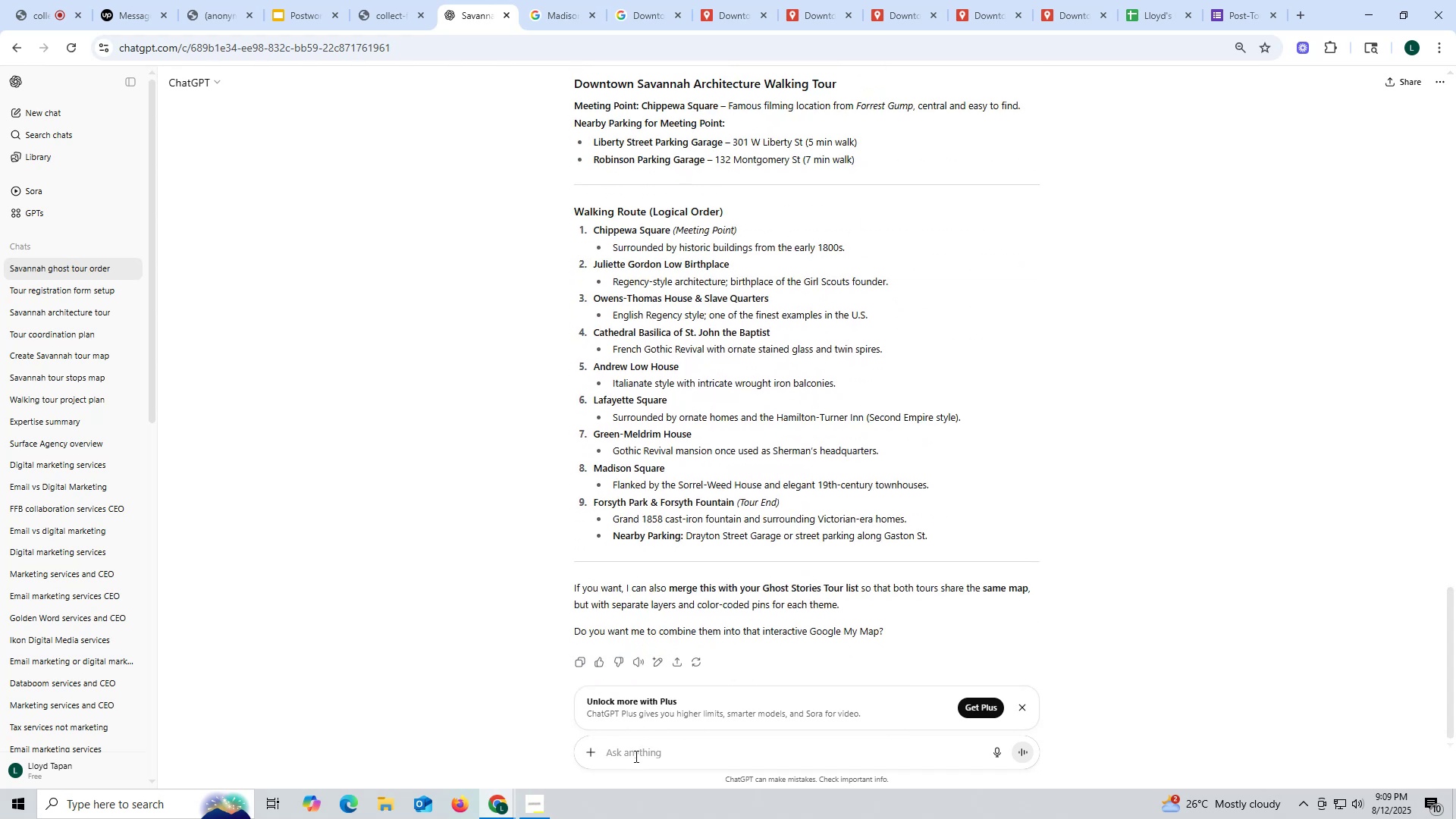 
key(Control+V)
 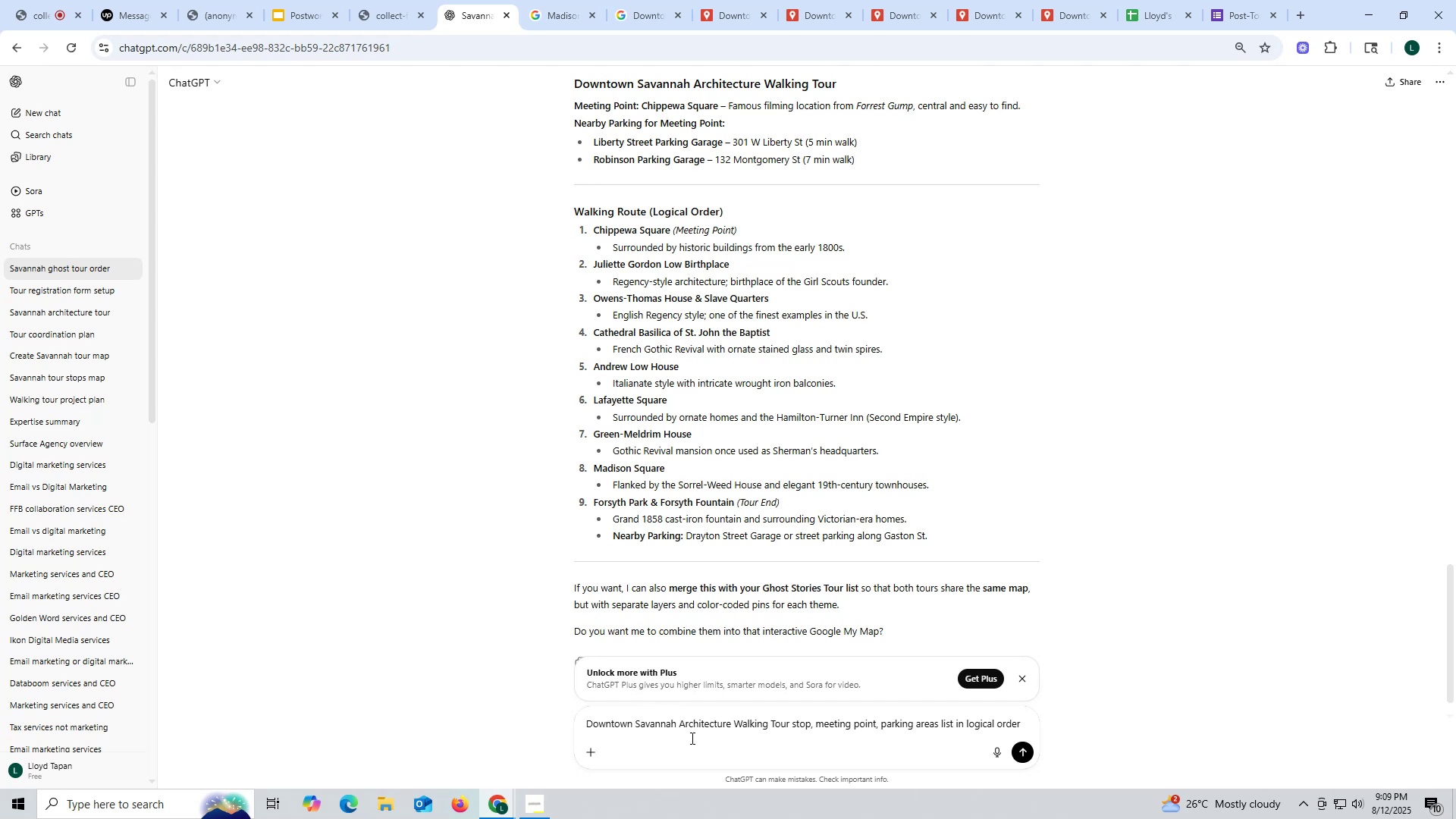 
left_click_drag(start_coordinate=[679, 720], to_coordinate=[730, 720])
 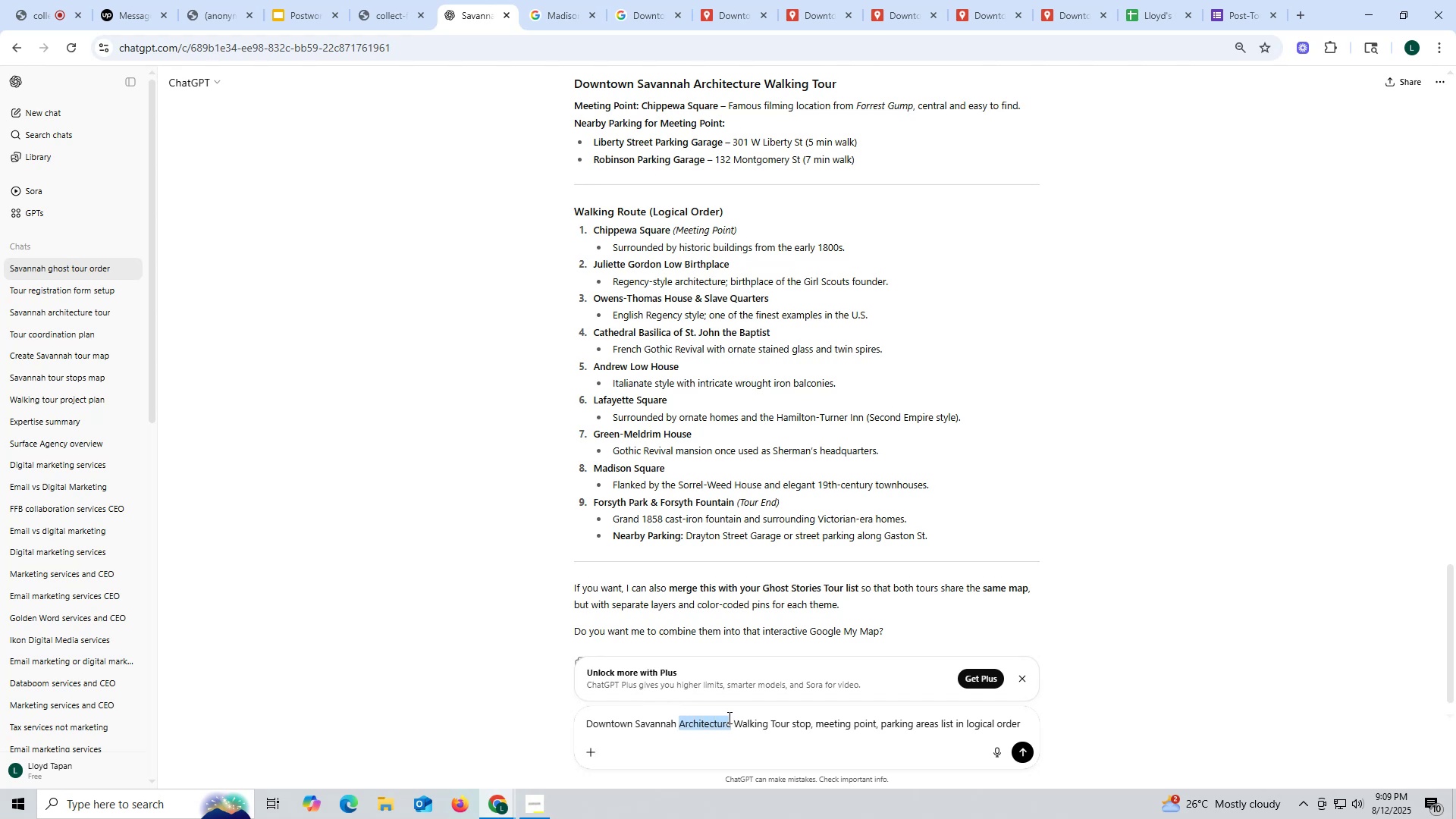 
type(V)
key(Backspace)
type(Civi)
key(Backspace)
type(il War History)
 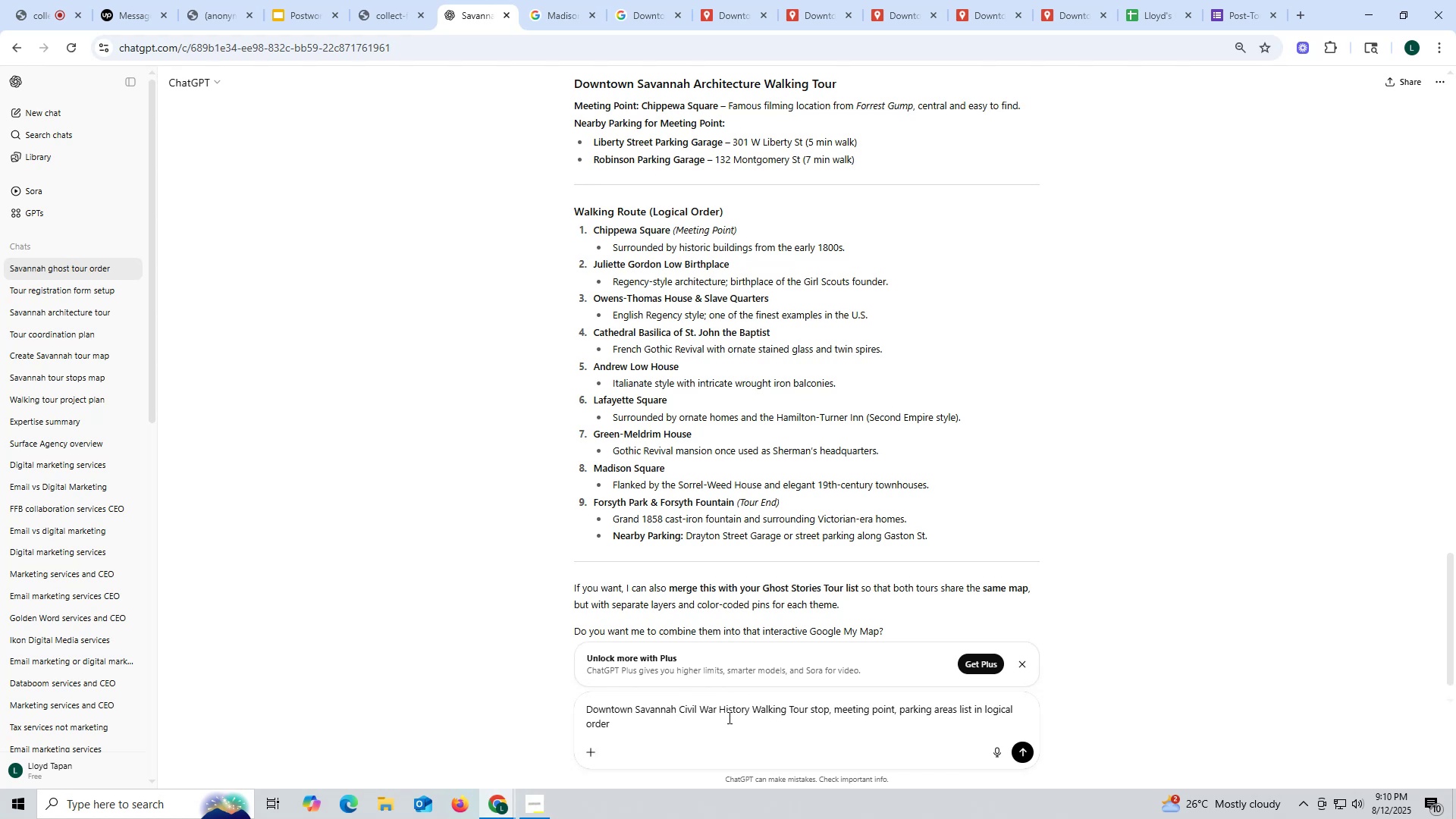 
key(Enter)
 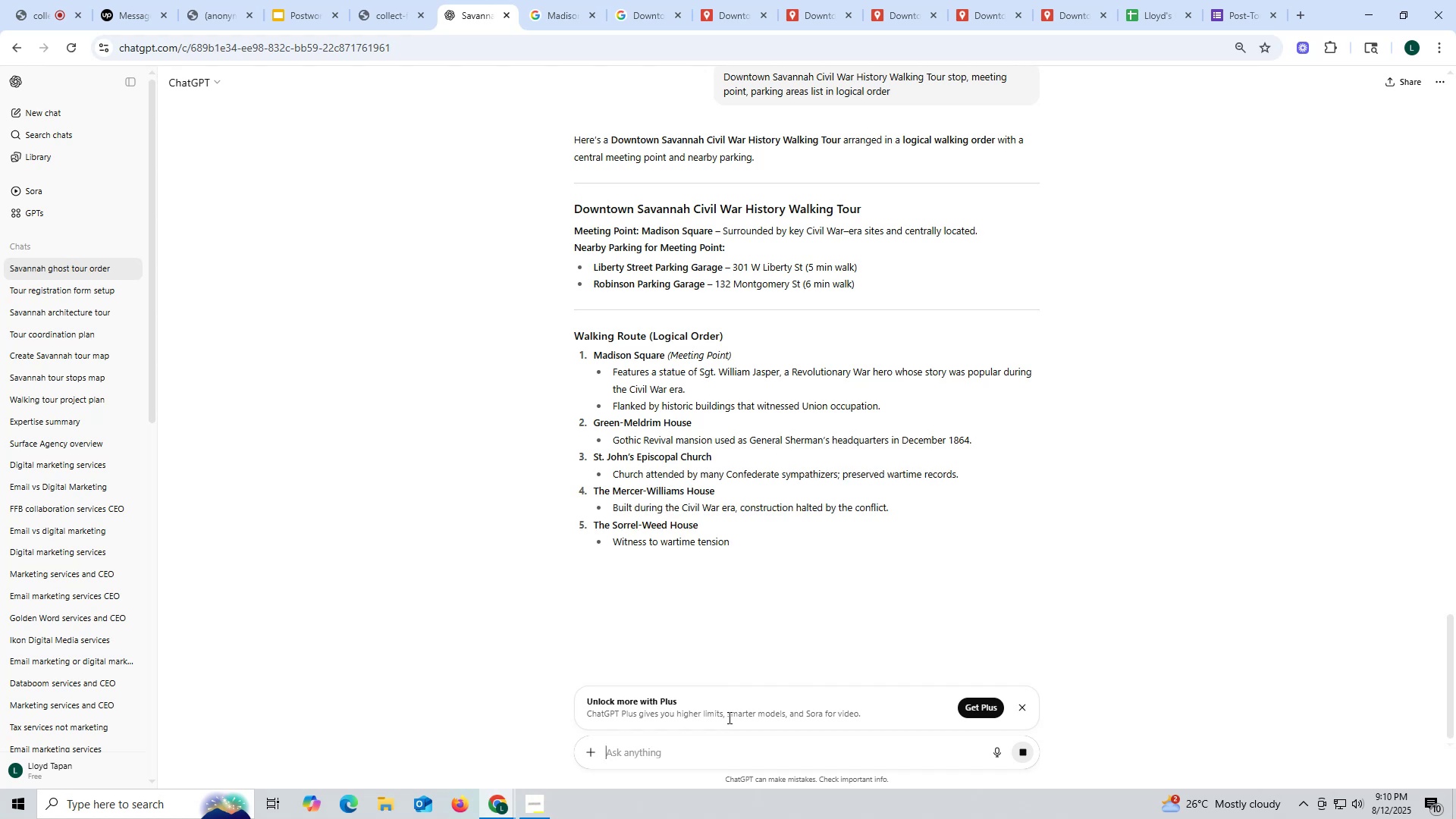 
wait(11.57)
 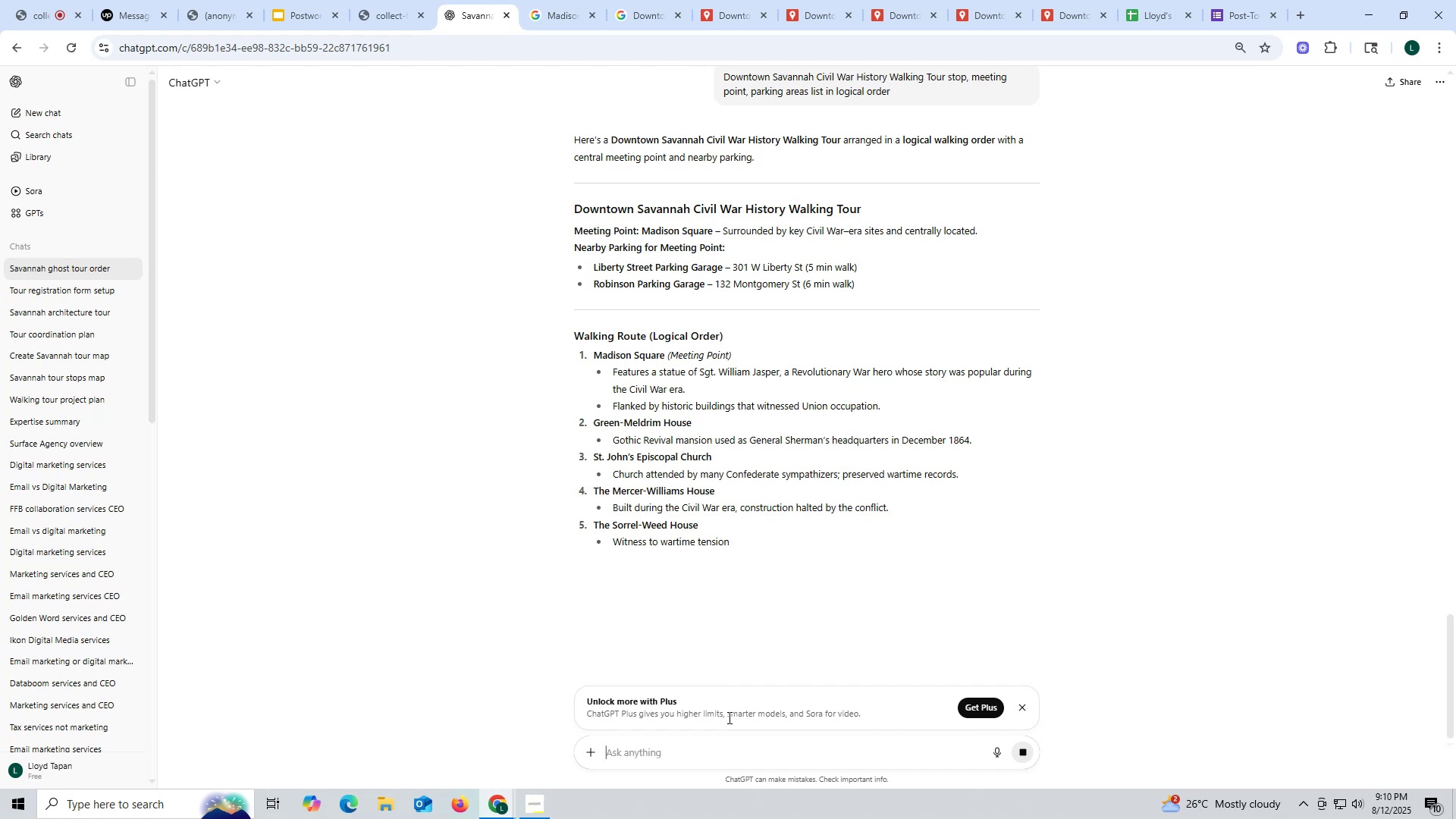 
scroll: coordinate [653, 629], scroll_direction: down, amount: 4.0
 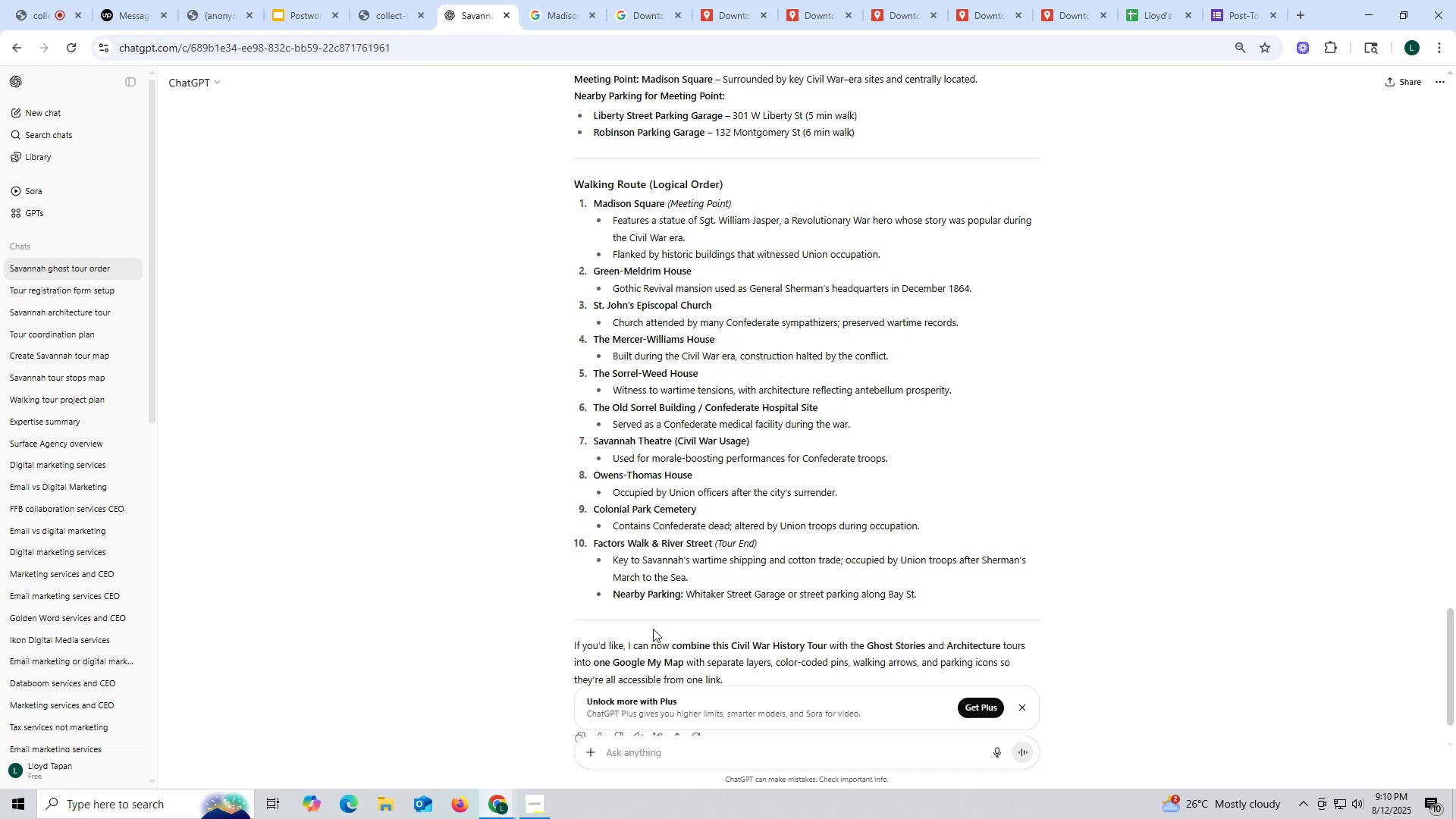 
wait(13.58)
 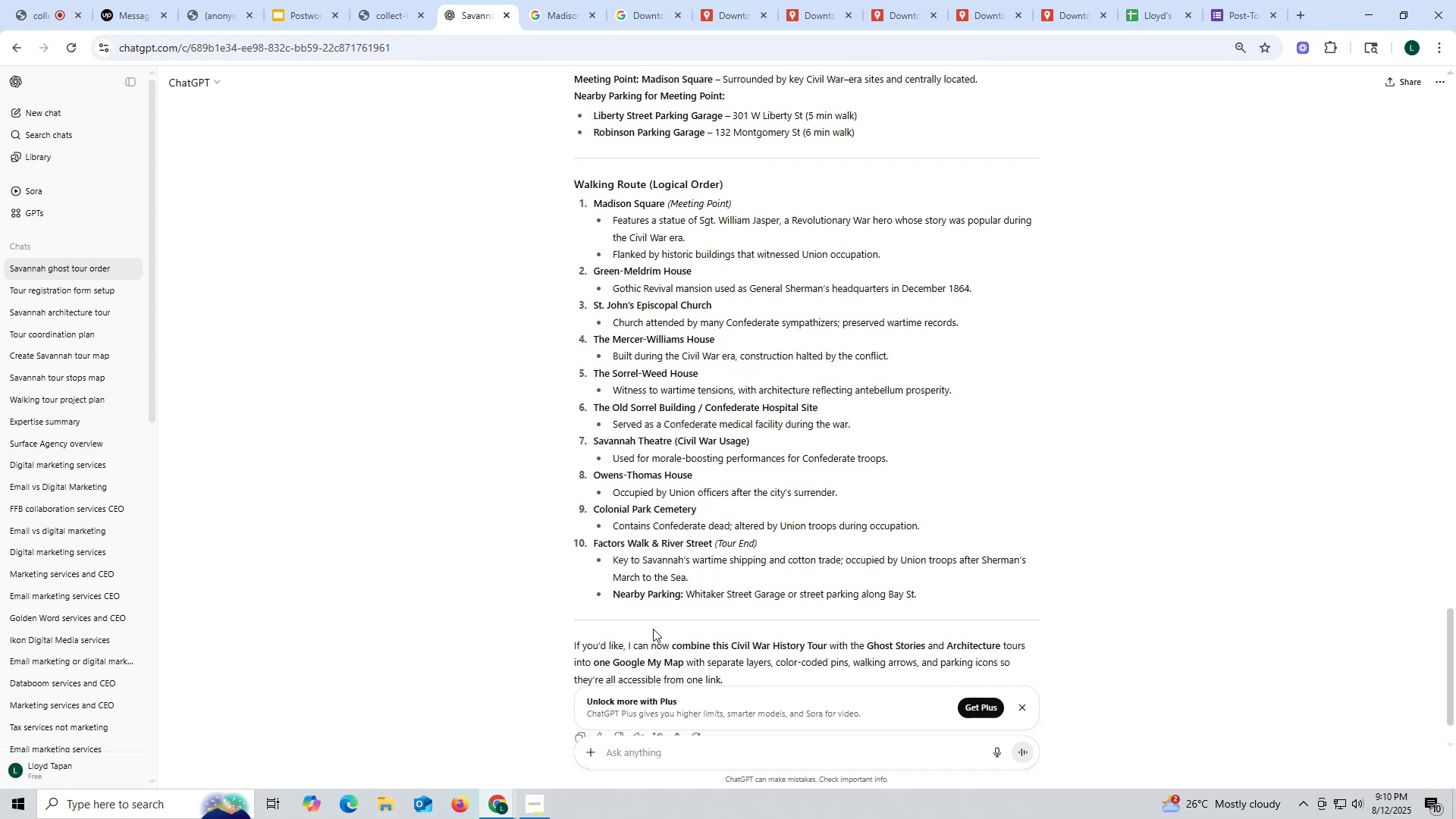 
left_click([814, 11])
 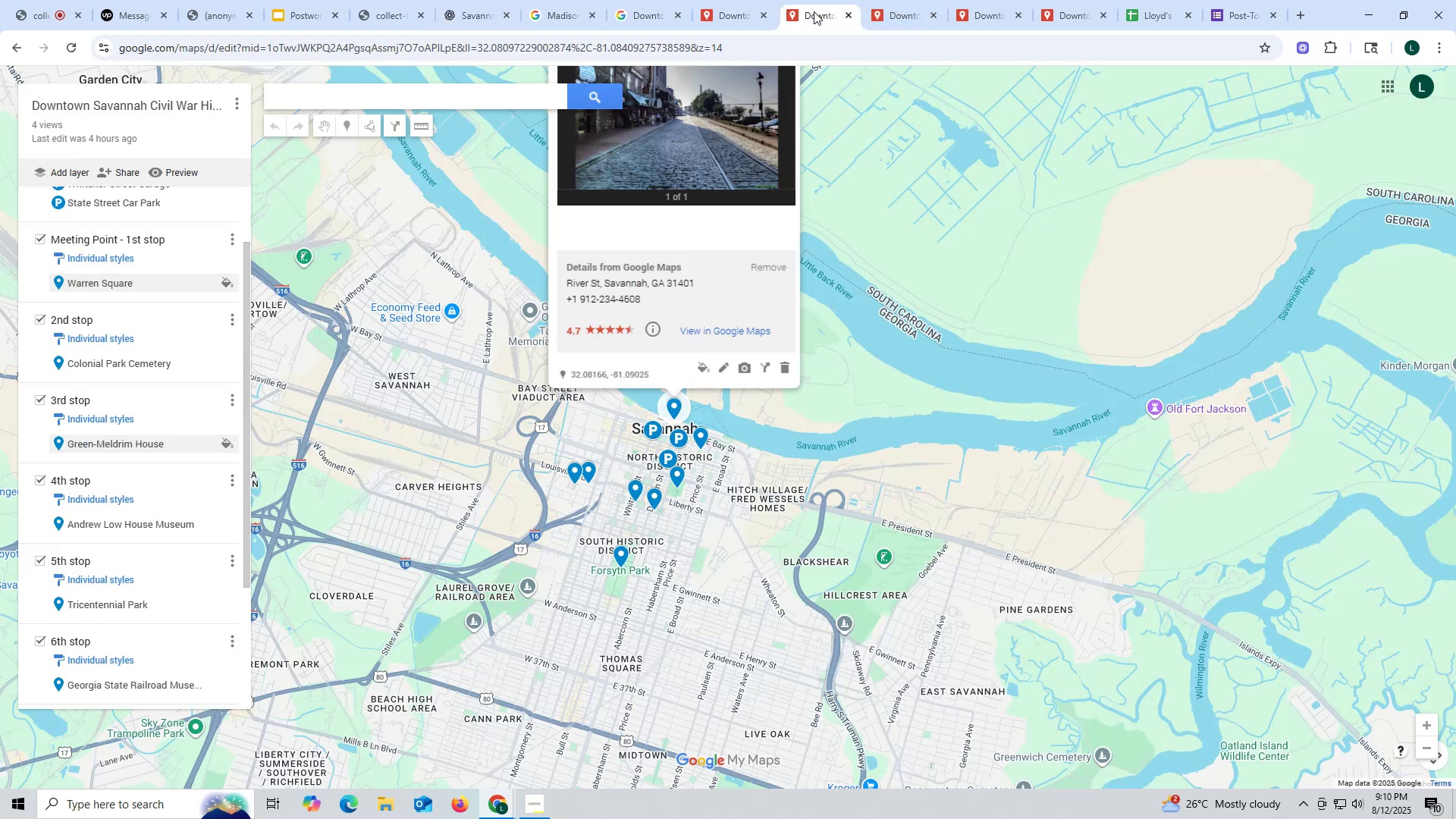 
scroll: coordinate [187, 313], scroll_direction: up, amount: 4.0
 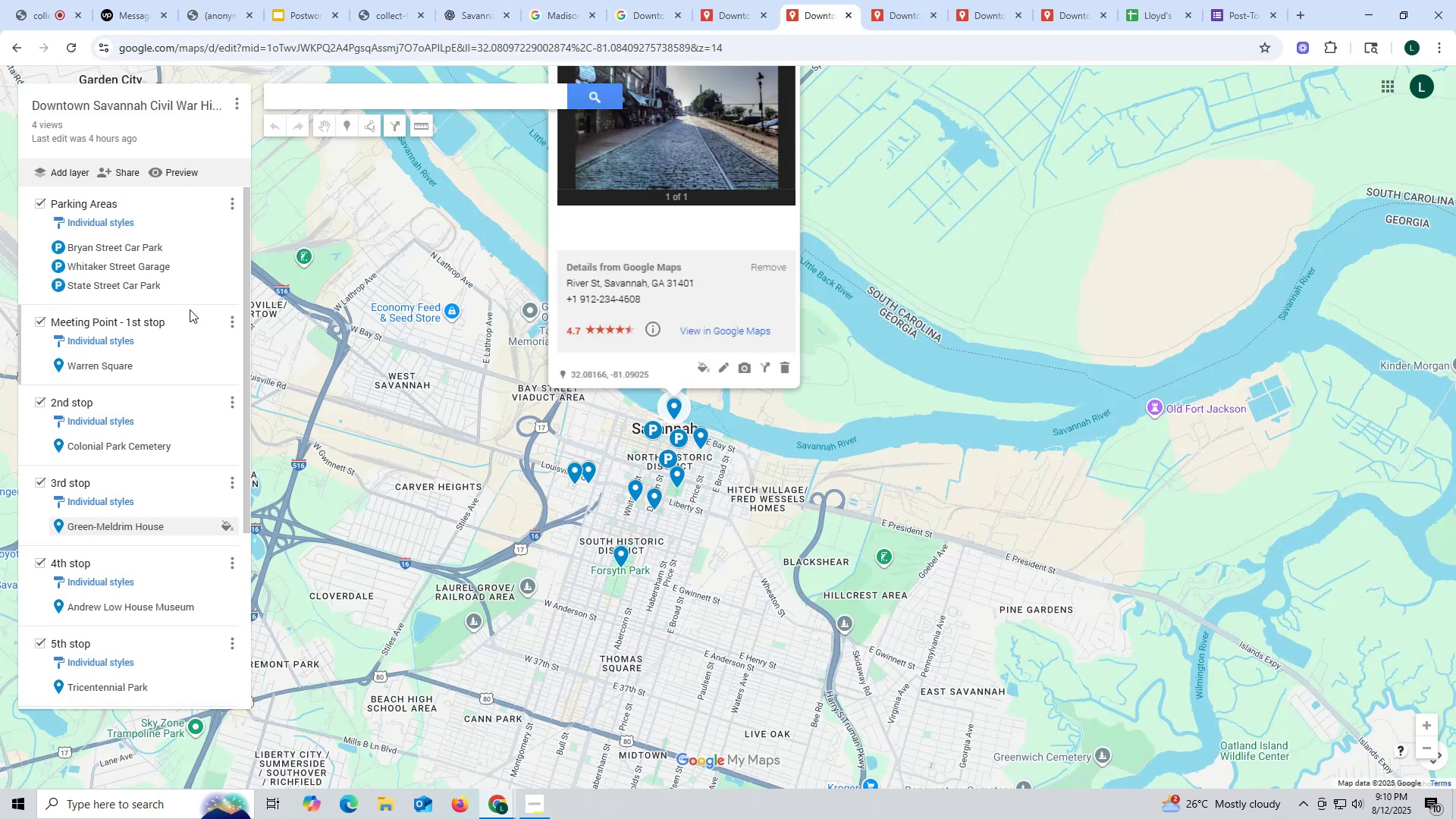 
scroll: coordinate [152, 362], scroll_direction: down, amount: 4.0
 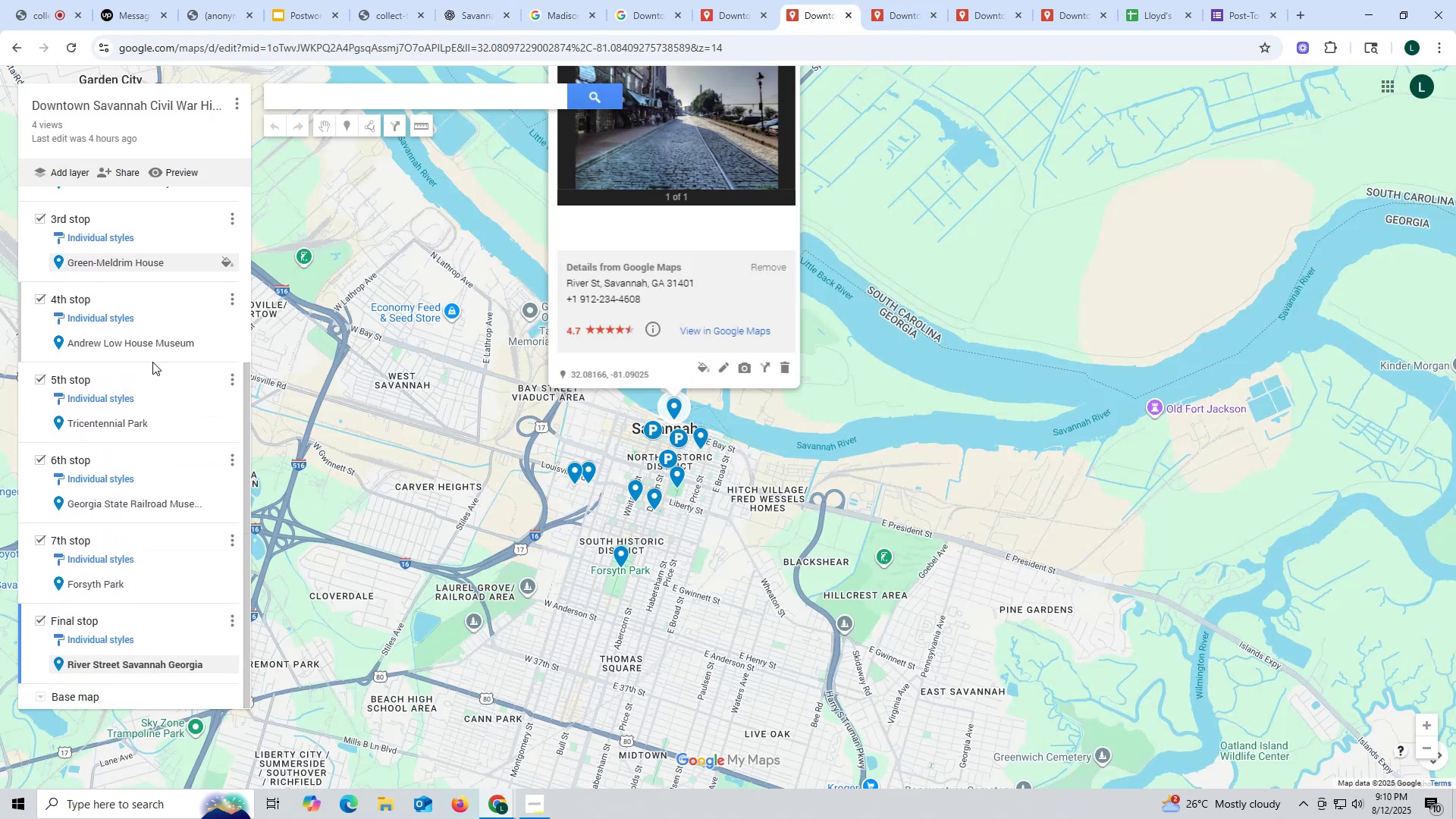 
scroll: coordinate [153, 361], scroll_direction: up, amount: 8.0
 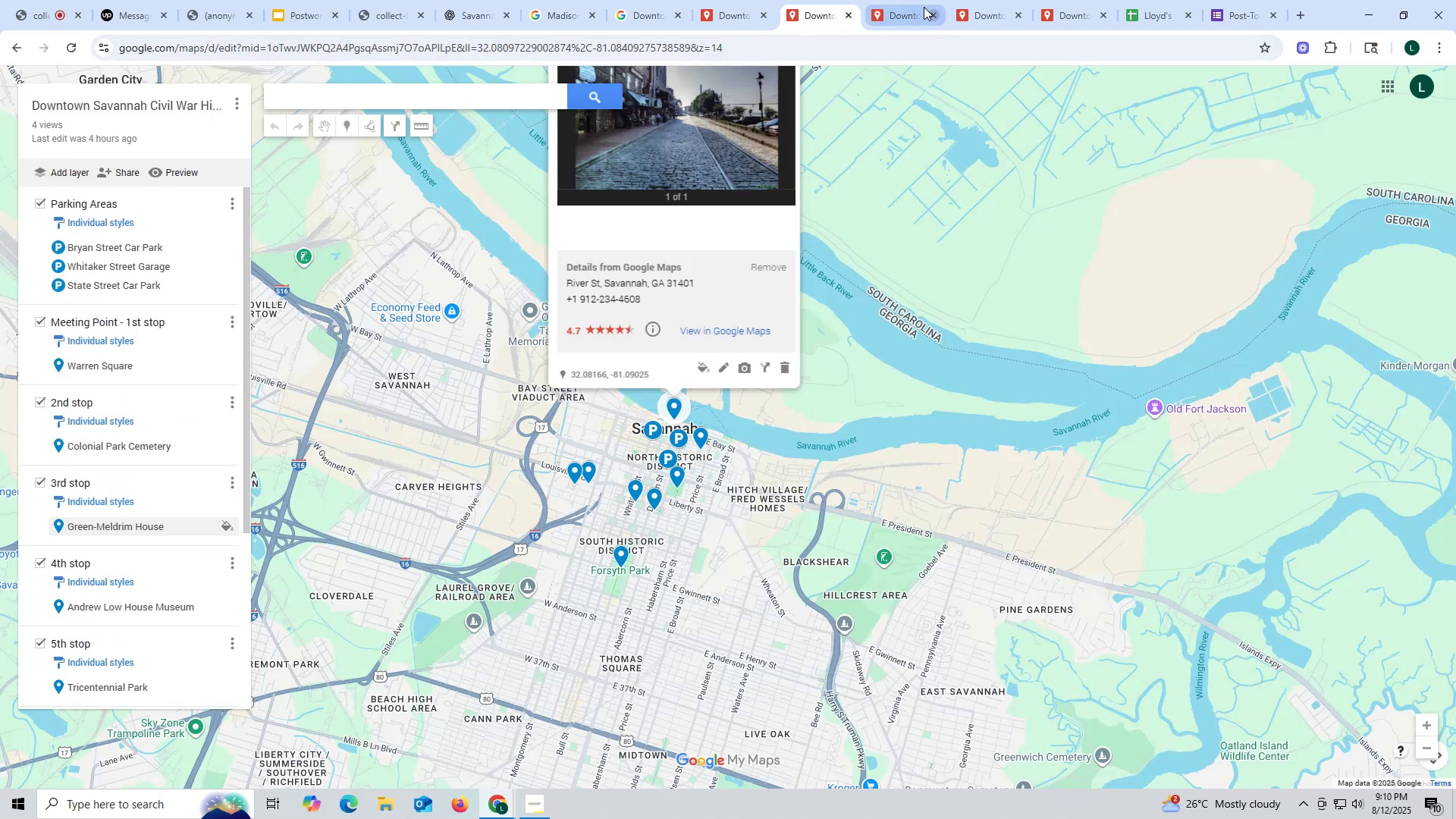 